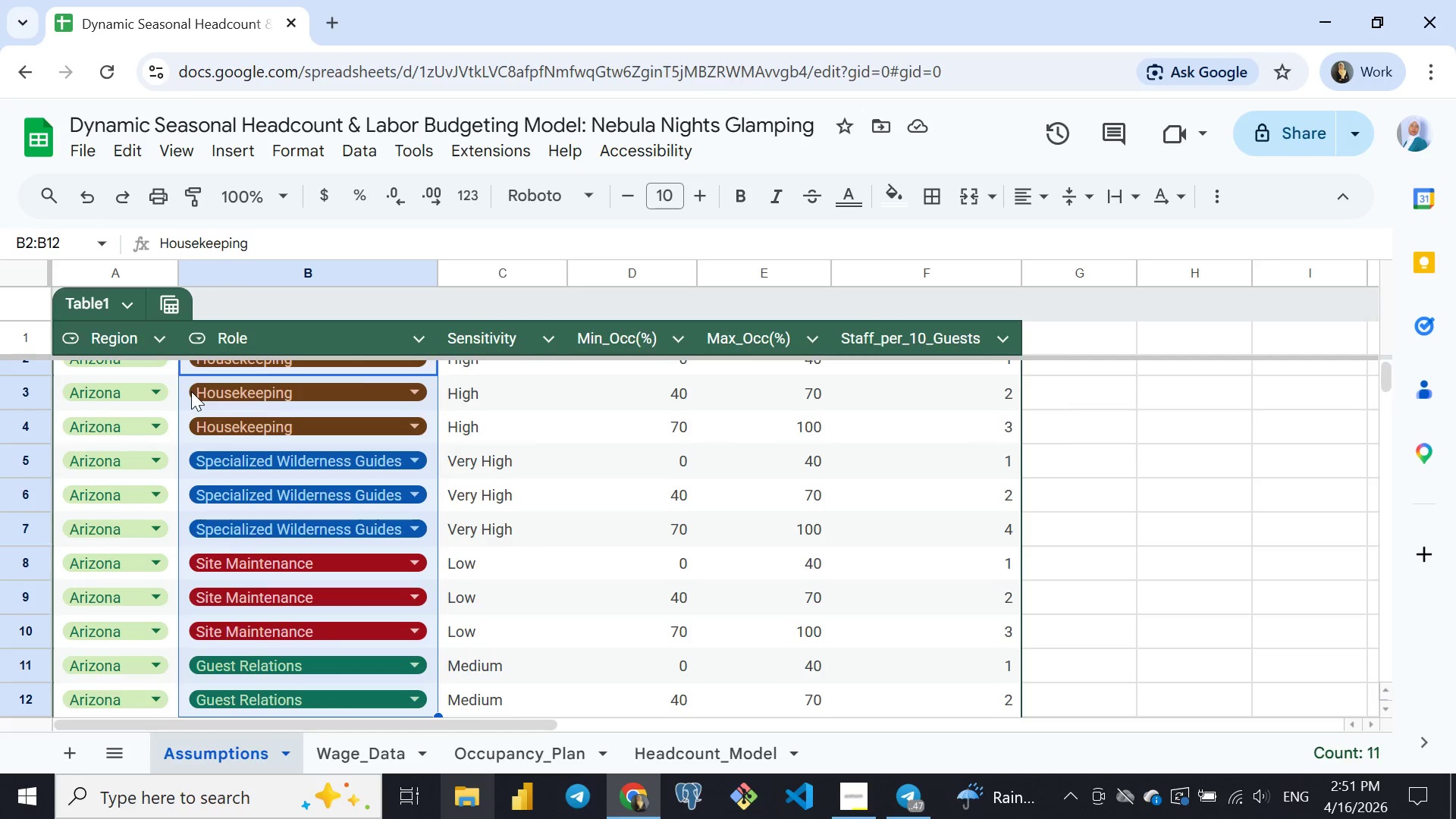 
key(Shift+ArrowDown)
 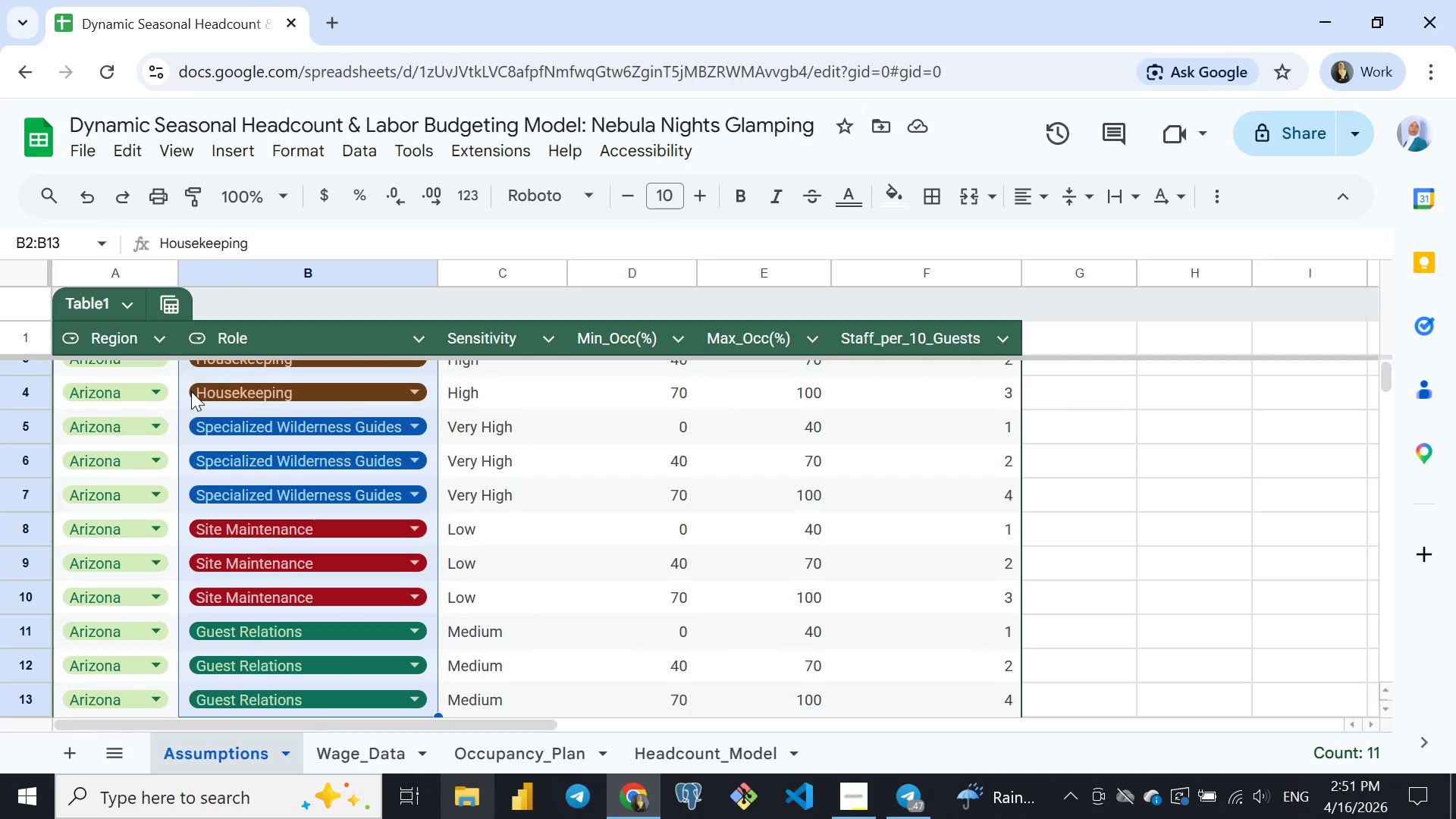 
key(Shift+ArrowDown)
 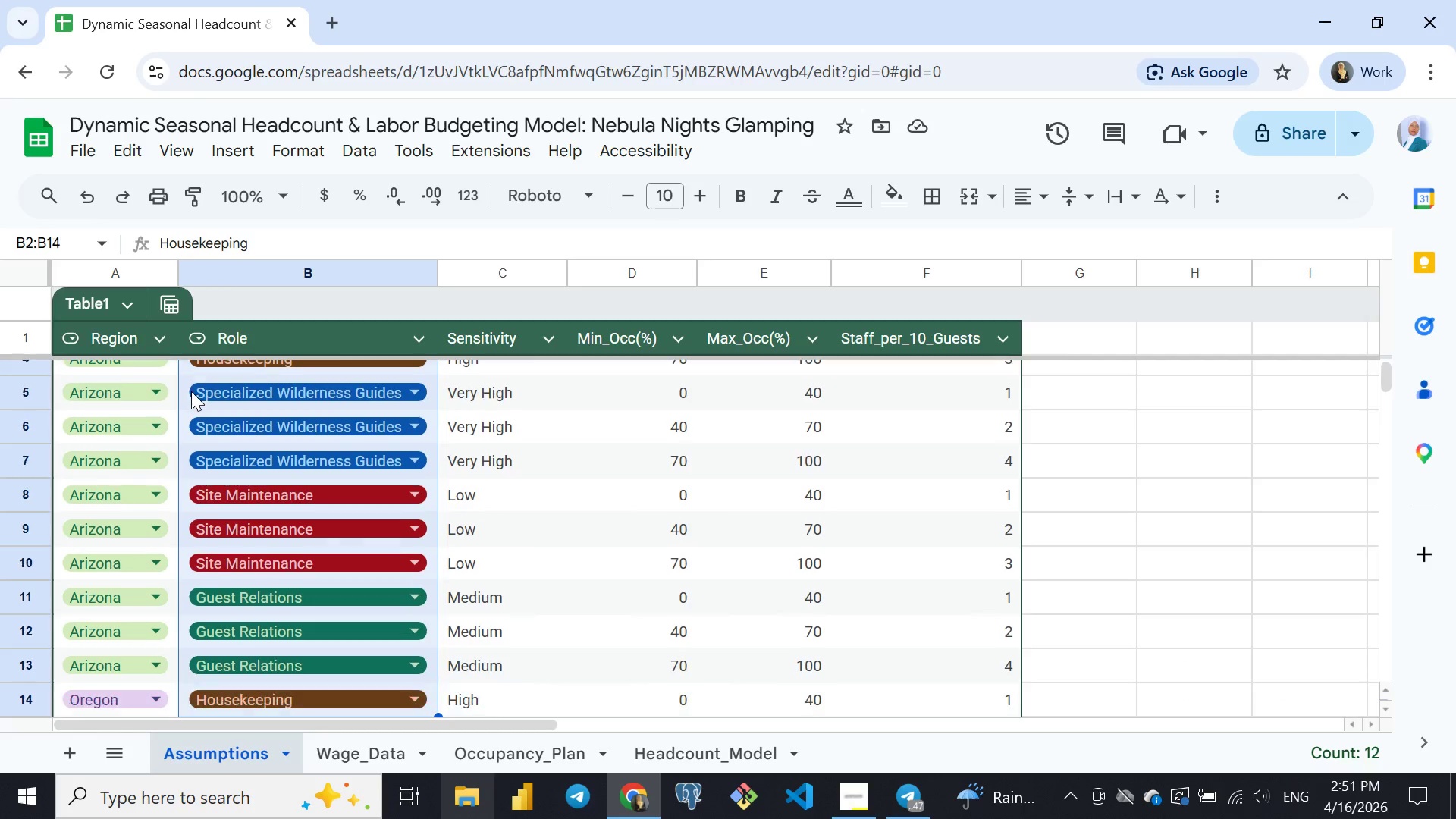 
key(Shift+ArrowDown)
 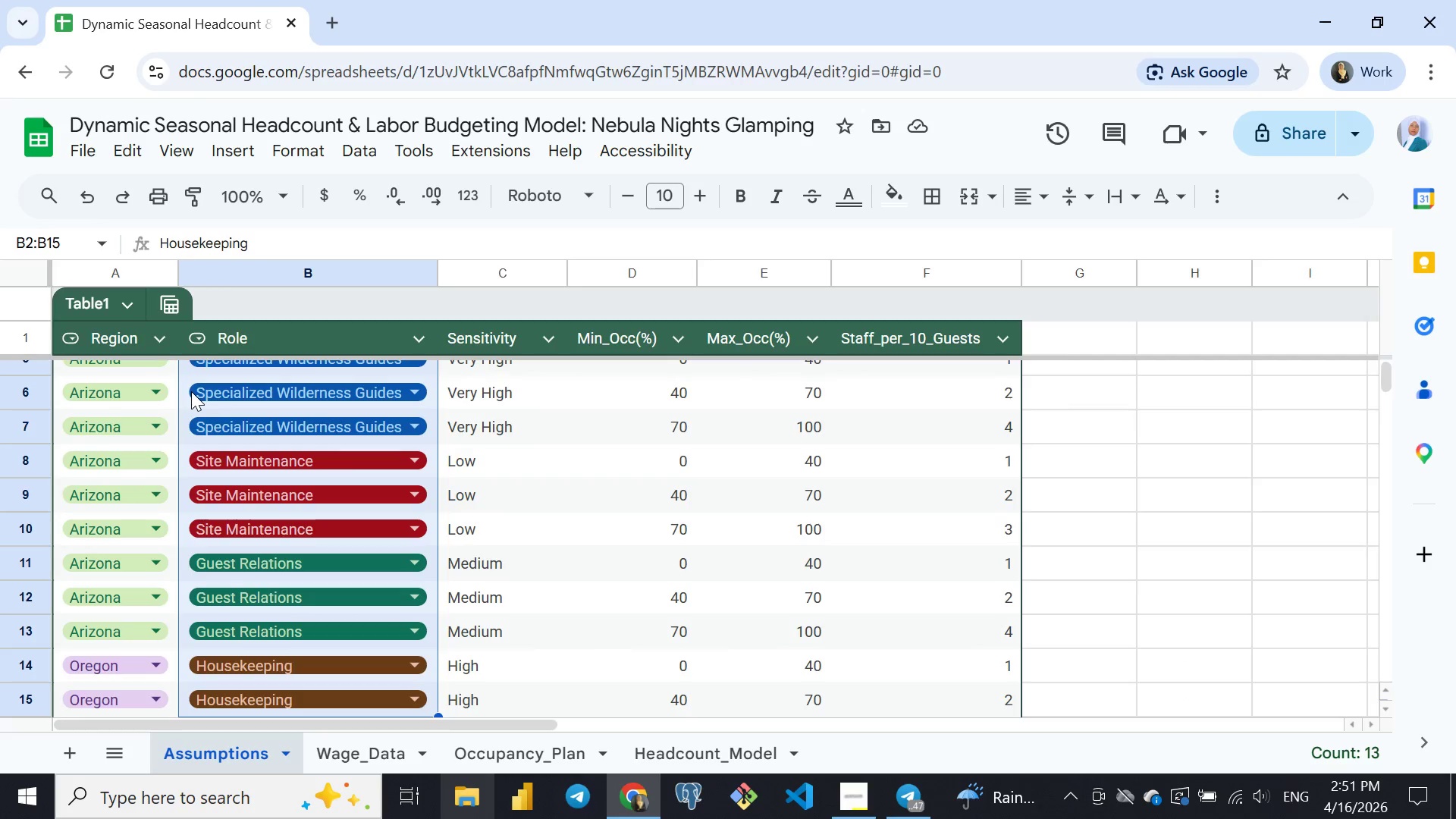 
key(Shift+ArrowDown)
 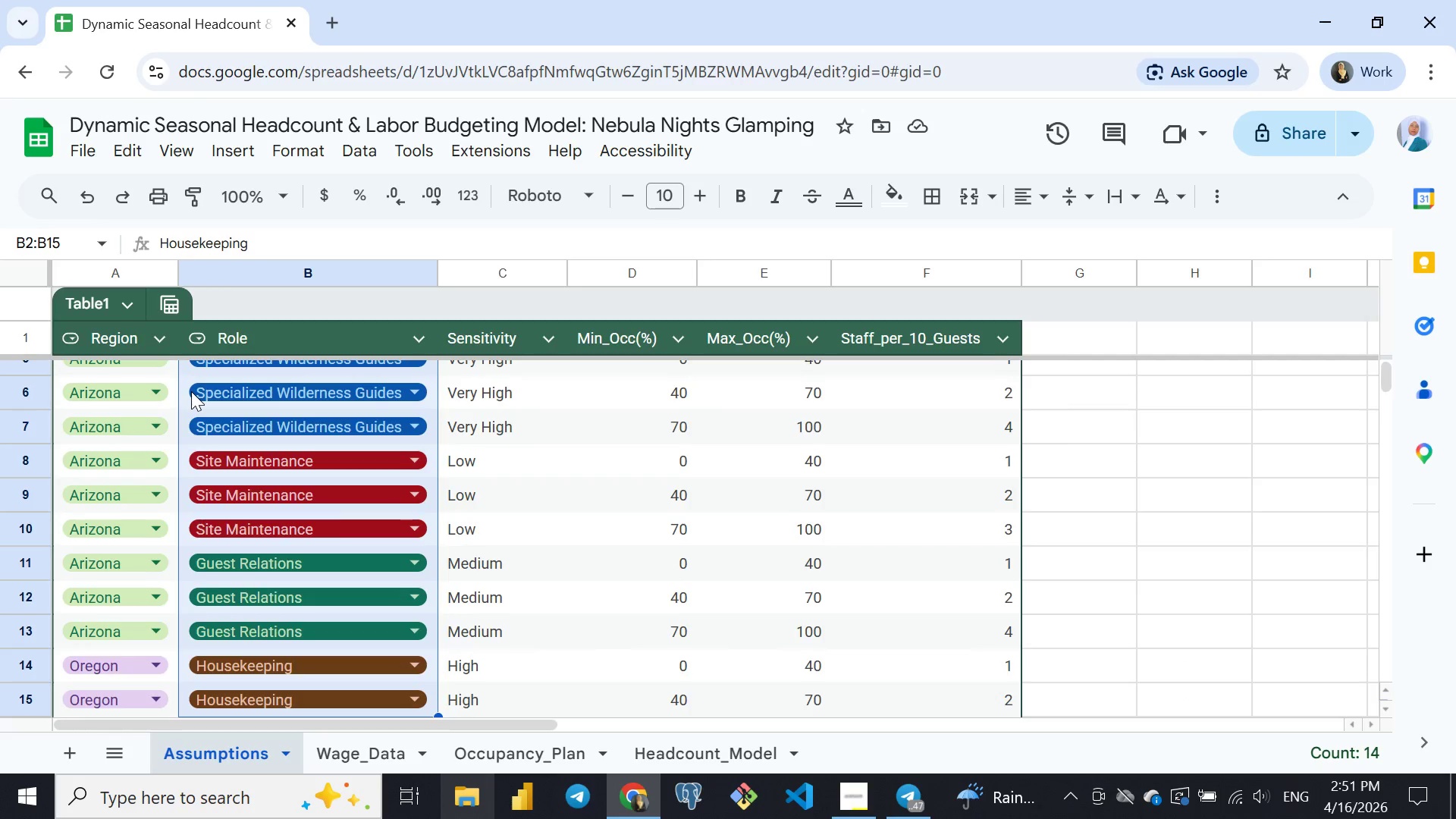 
key(Shift+ArrowDown)
 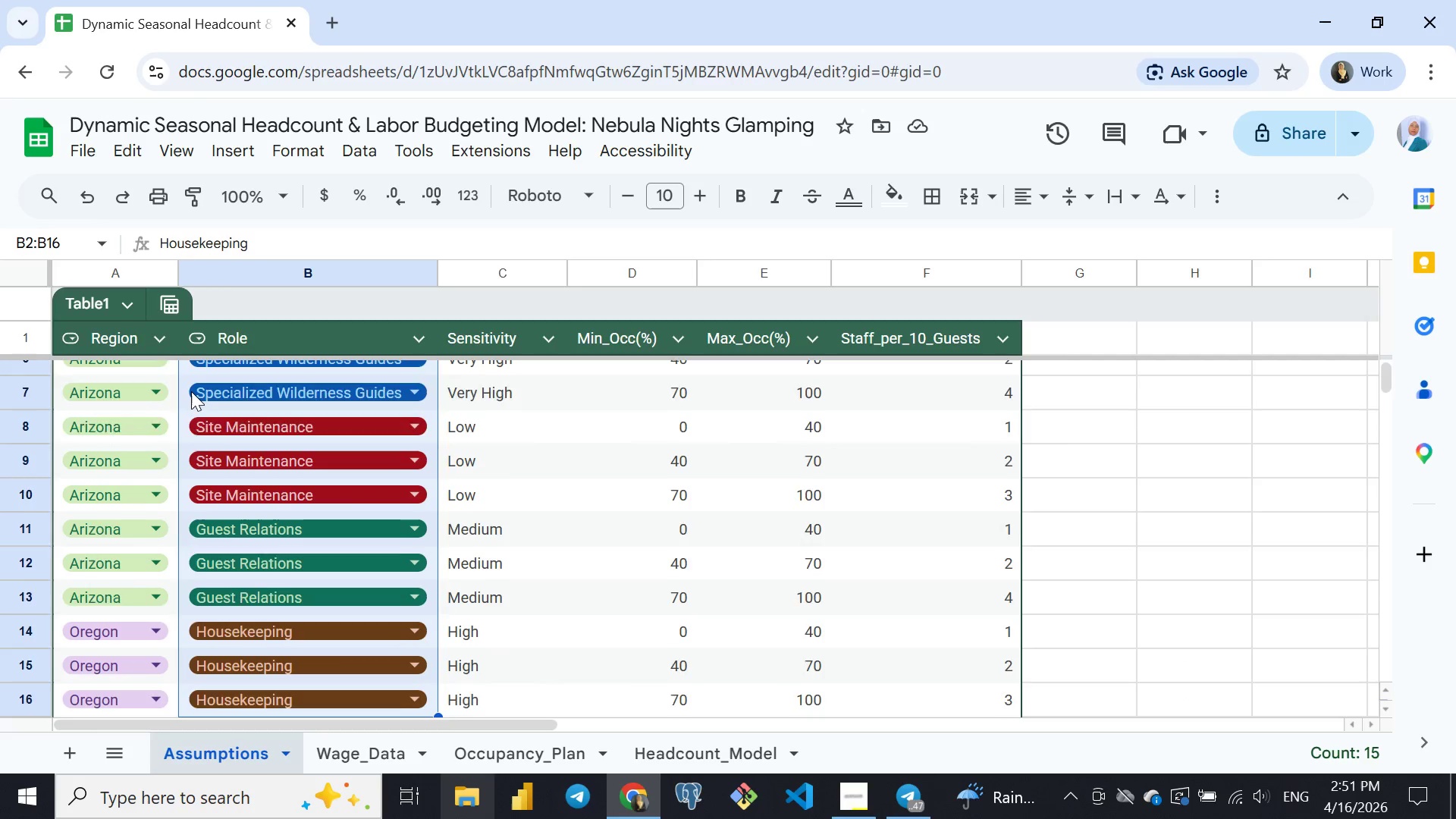 
key(Shift+ArrowDown)
 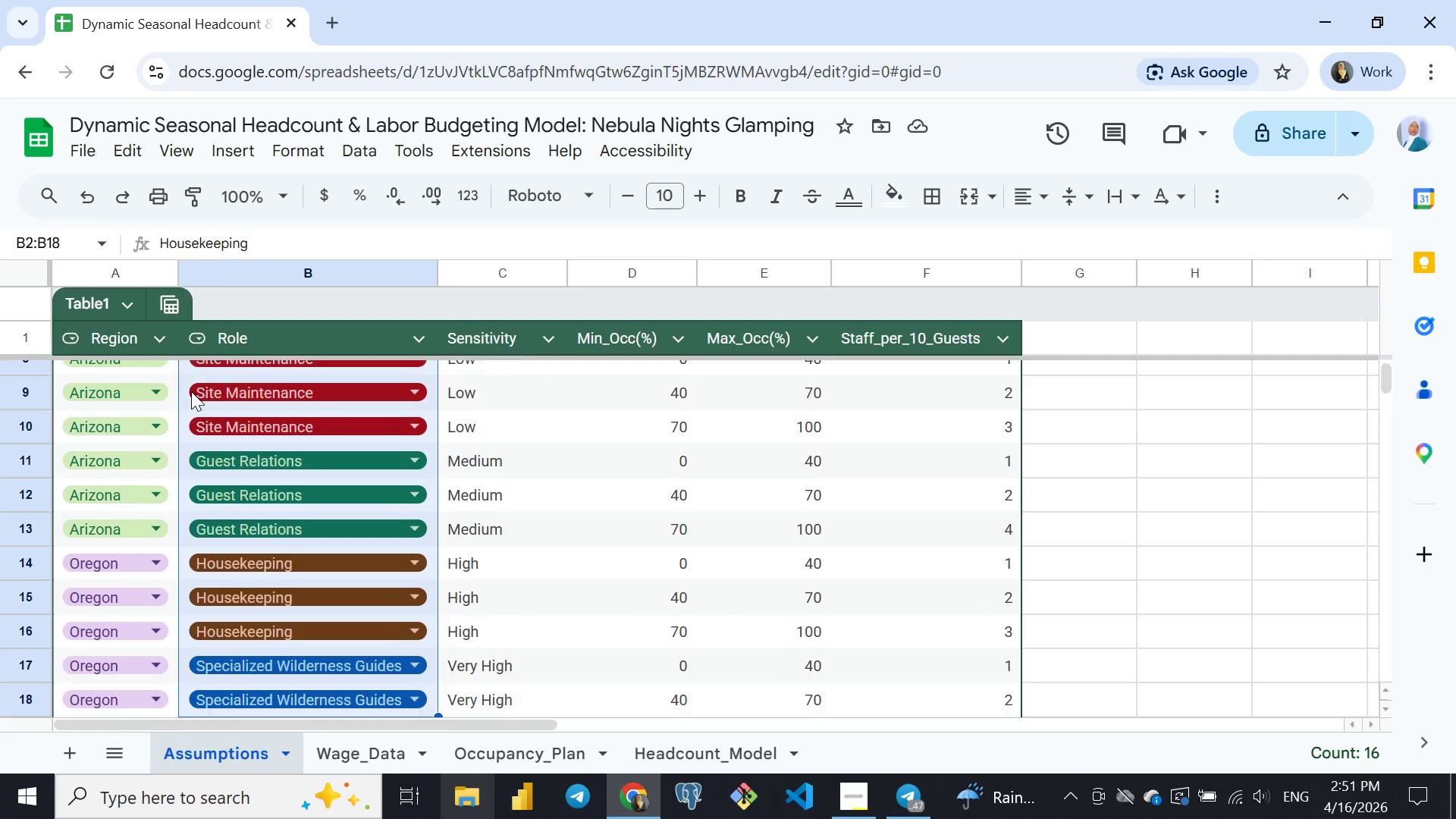 
key(Shift+ArrowDown)
 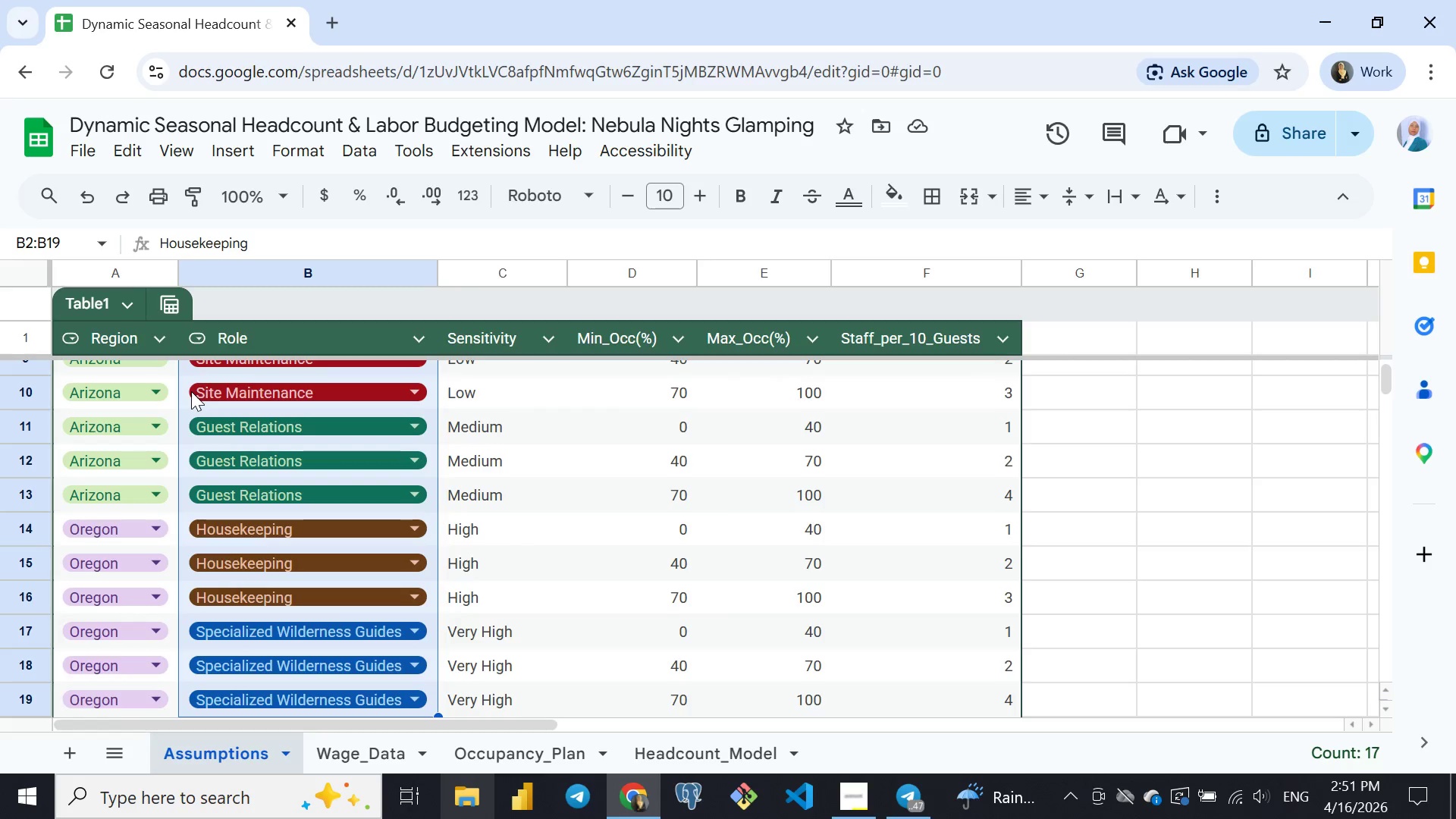 
key(Shift+ArrowDown)
 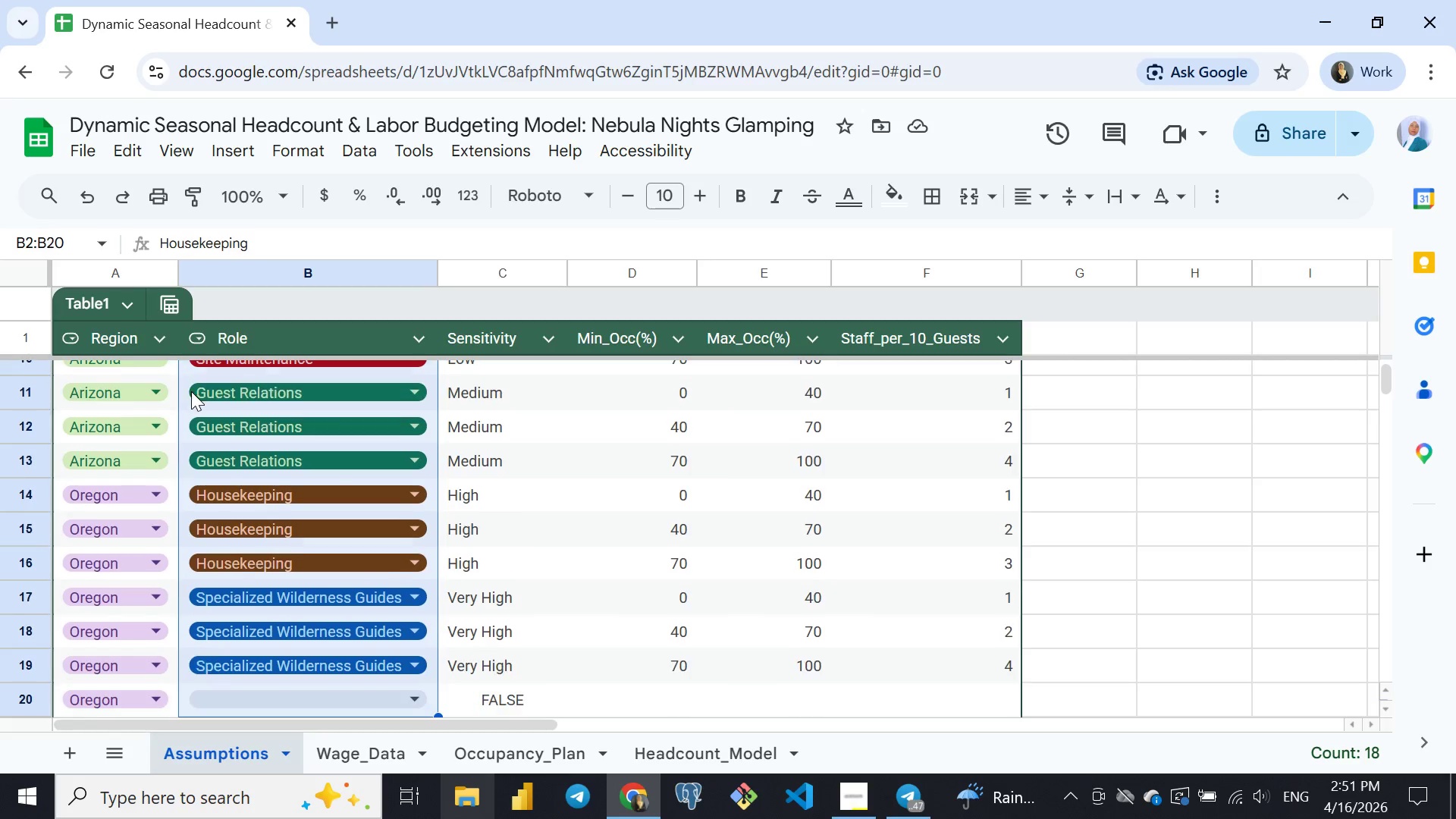 
key(Shift+ArrowDown)
 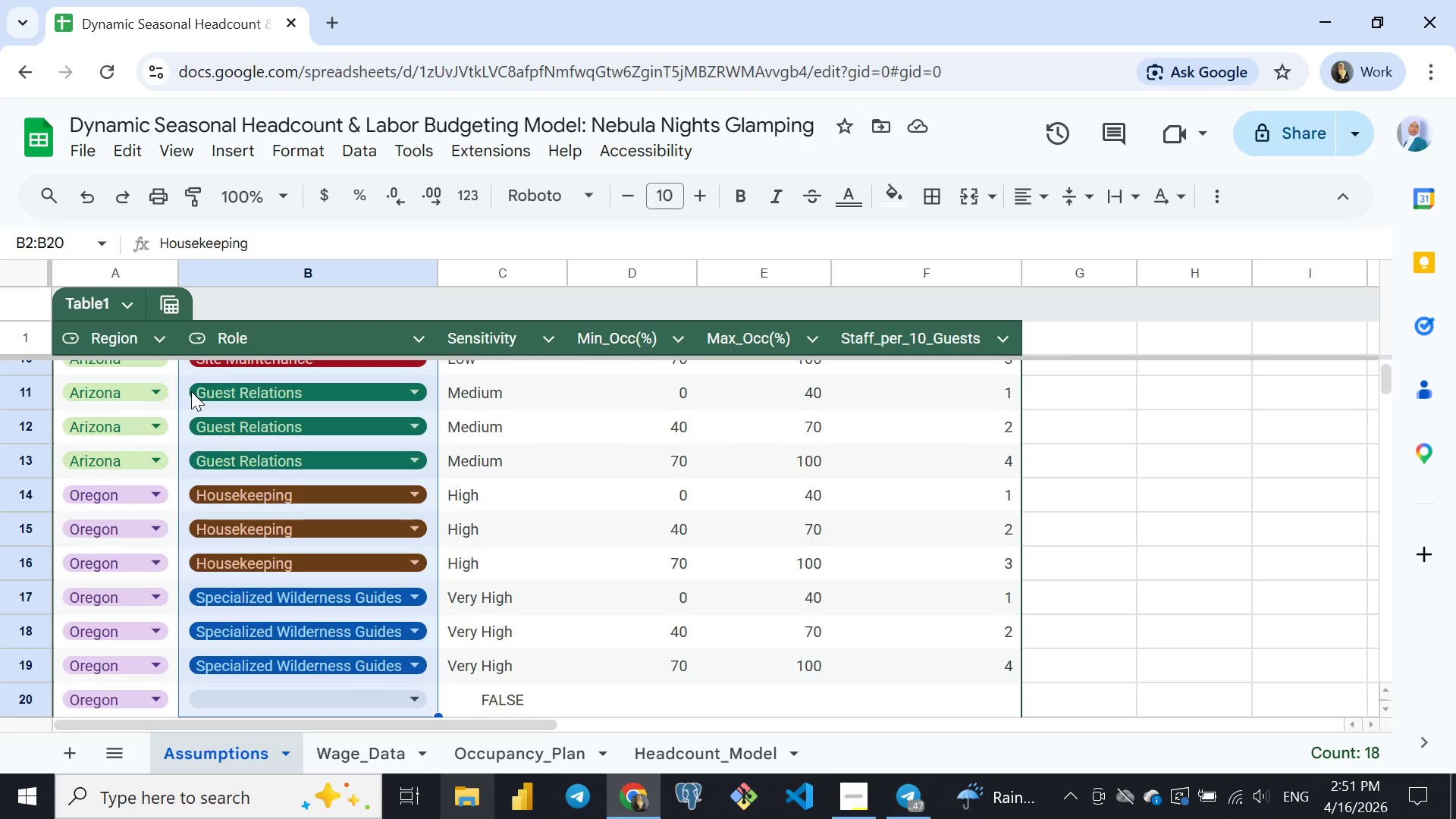 
key(Shift+ArrowDown)
 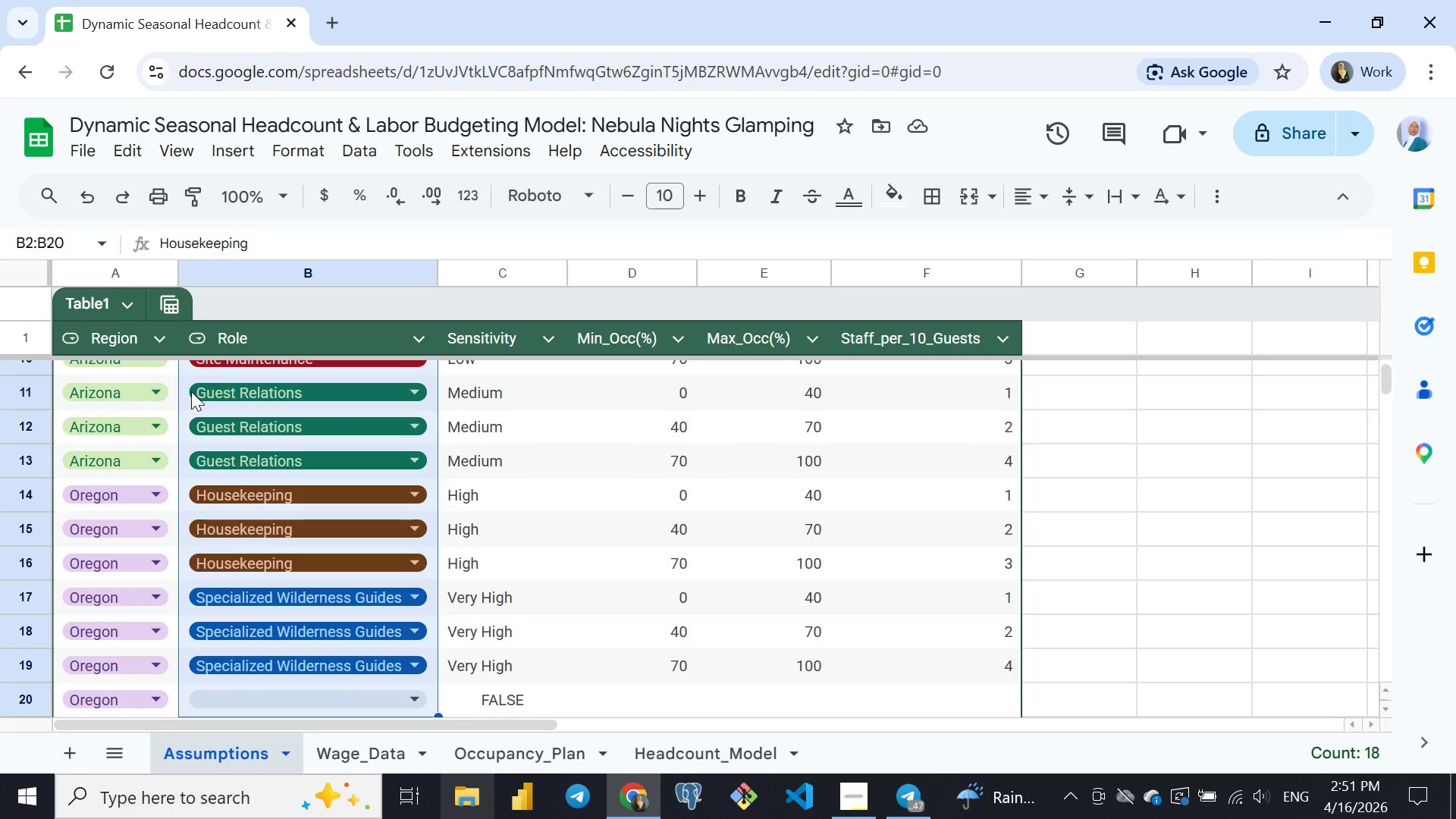 
key(Shift+ArrowDown)
 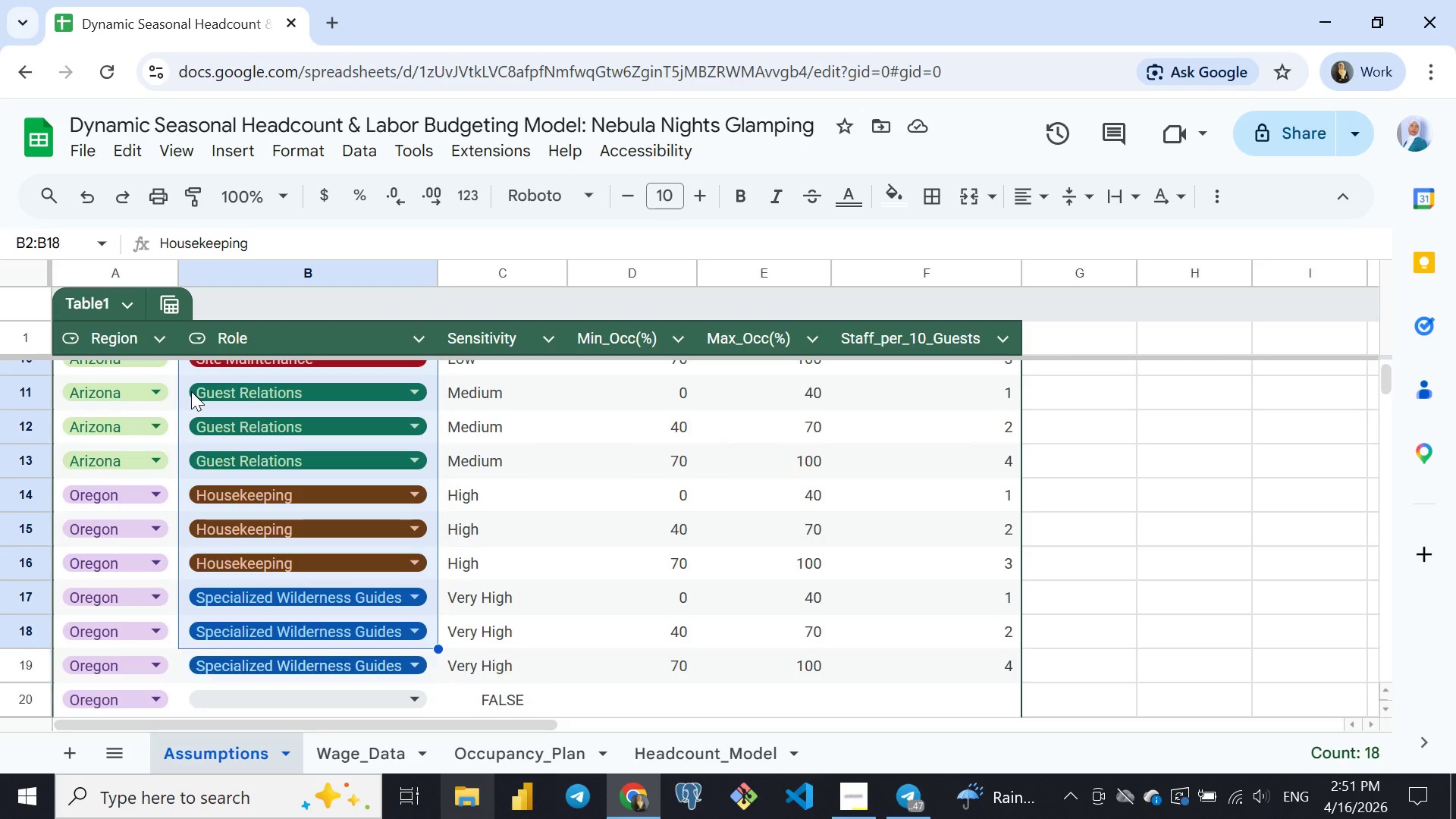 
key(Shift+ArrowUp)
 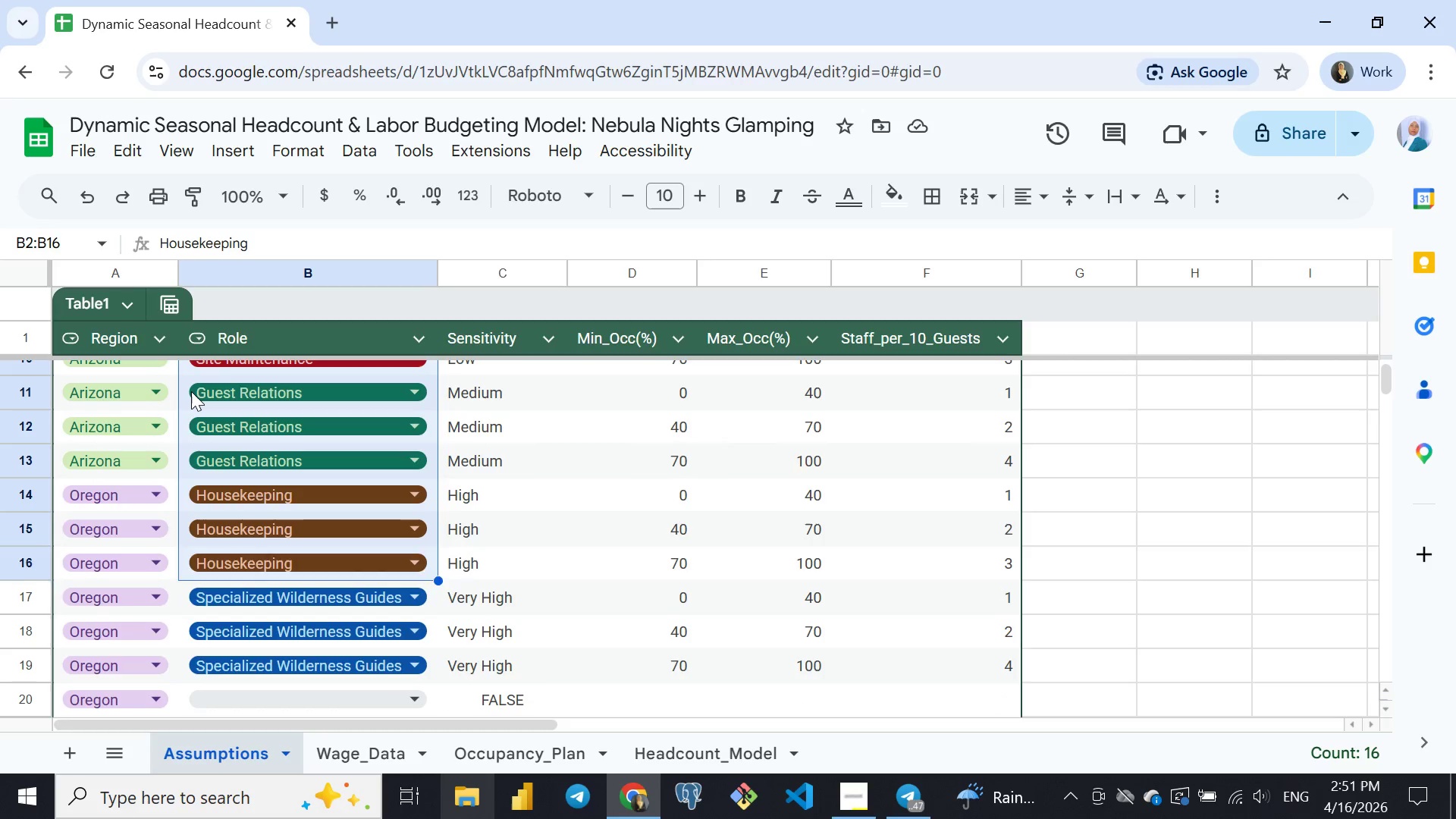 
key(Shift+ArrowUp)
 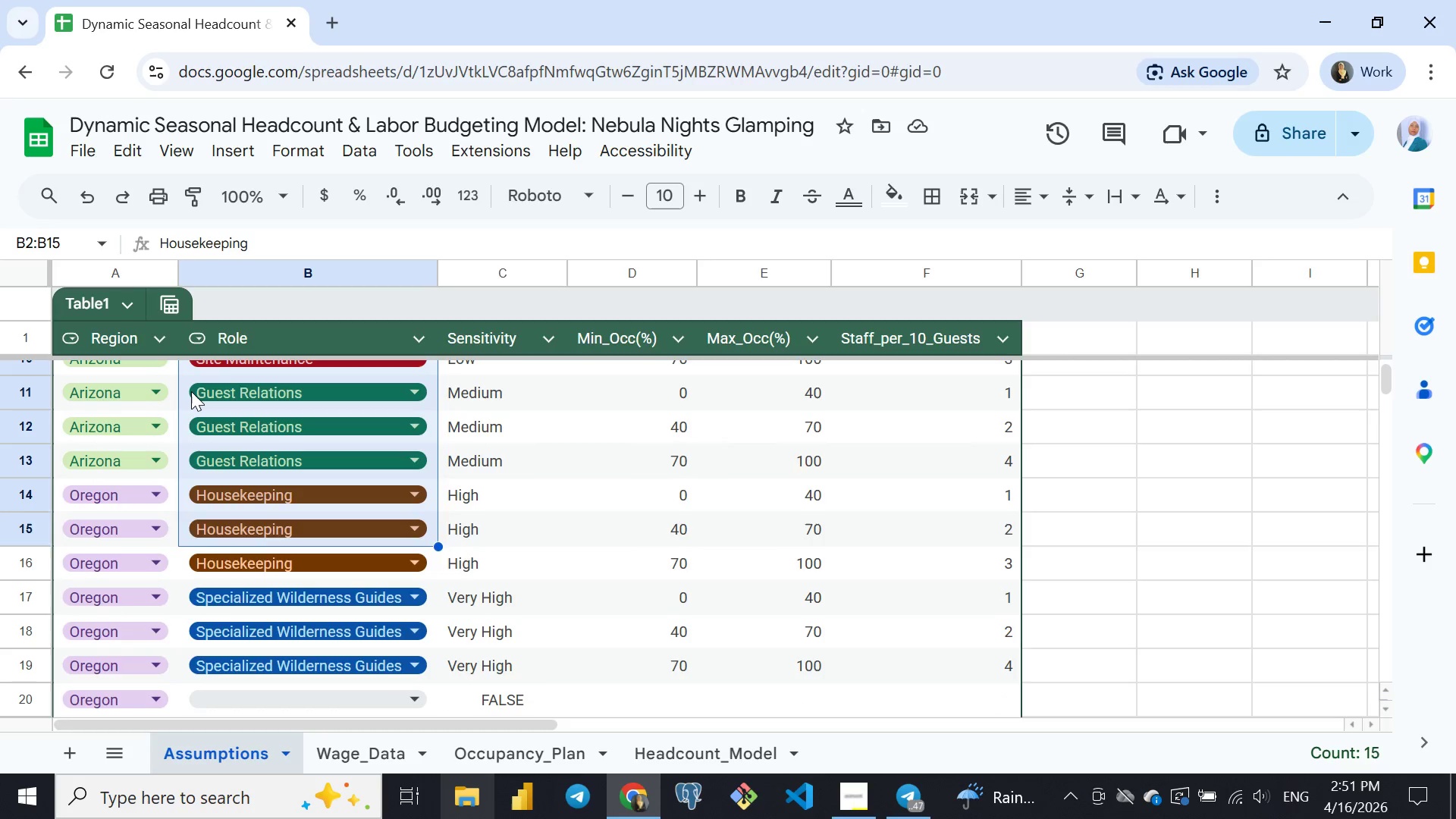 
key(Shift+ArrowUp)
 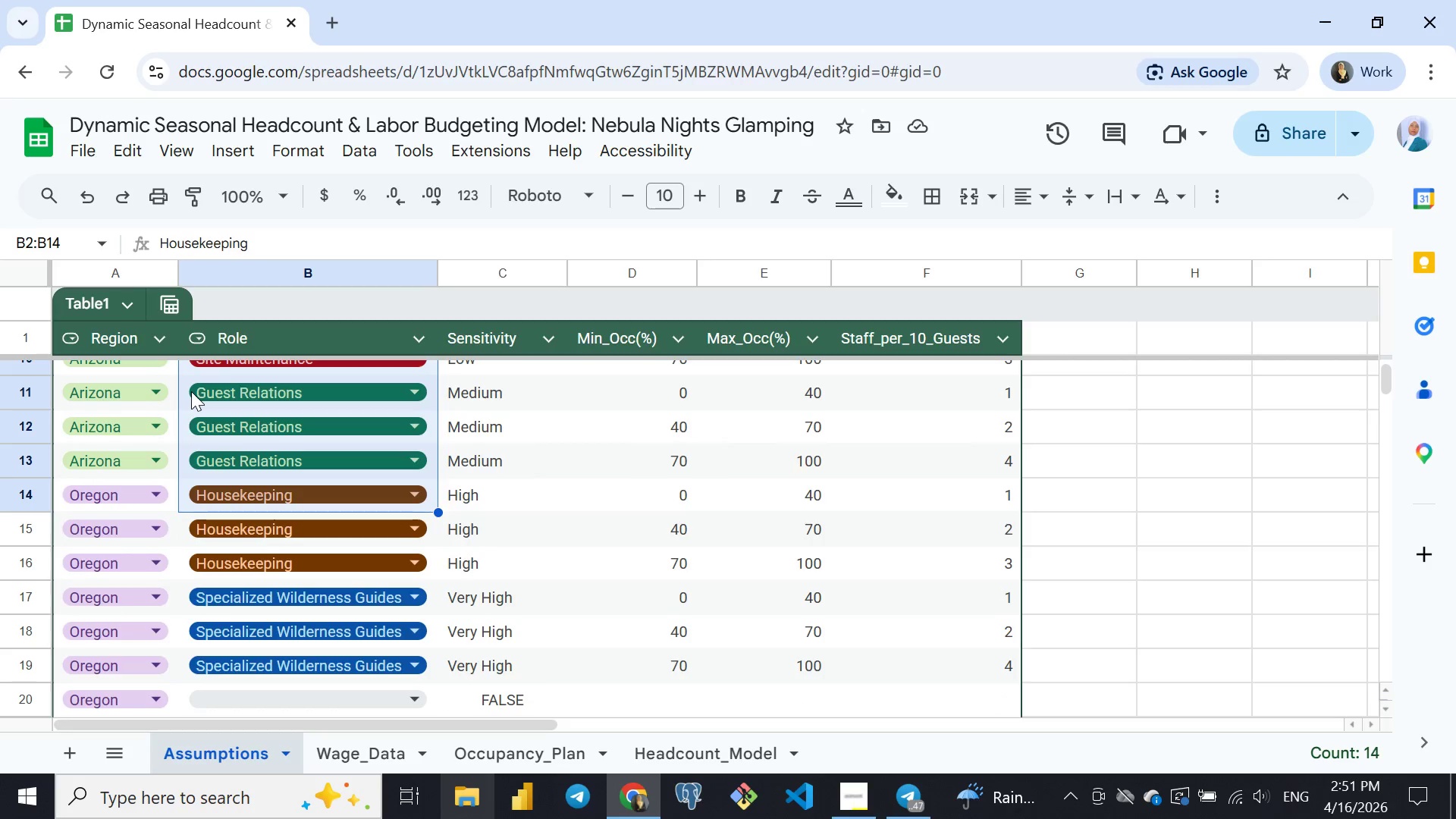 
key(Shift+ArrowUp)
 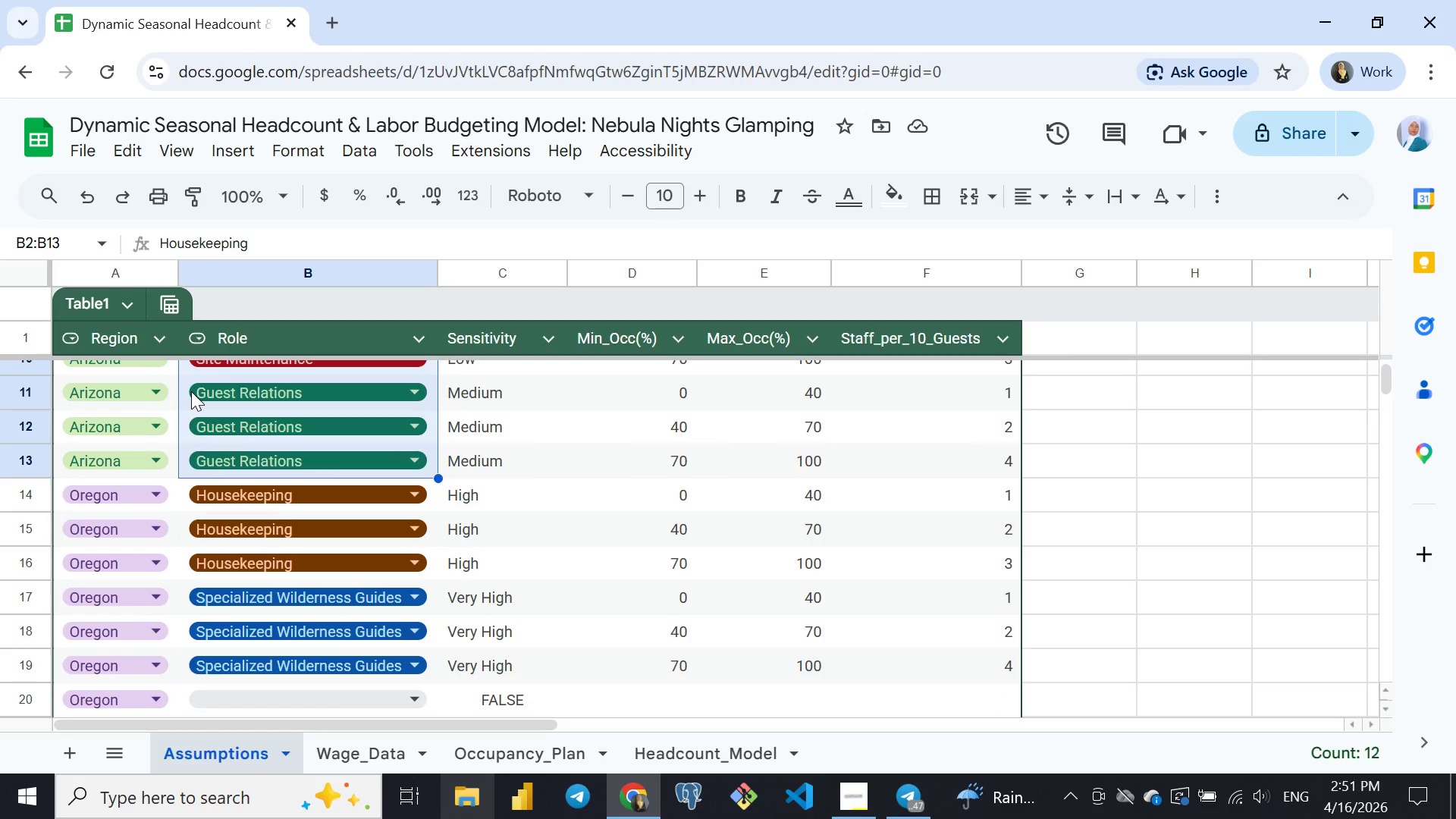 
key(Shift+ArrowUp)
 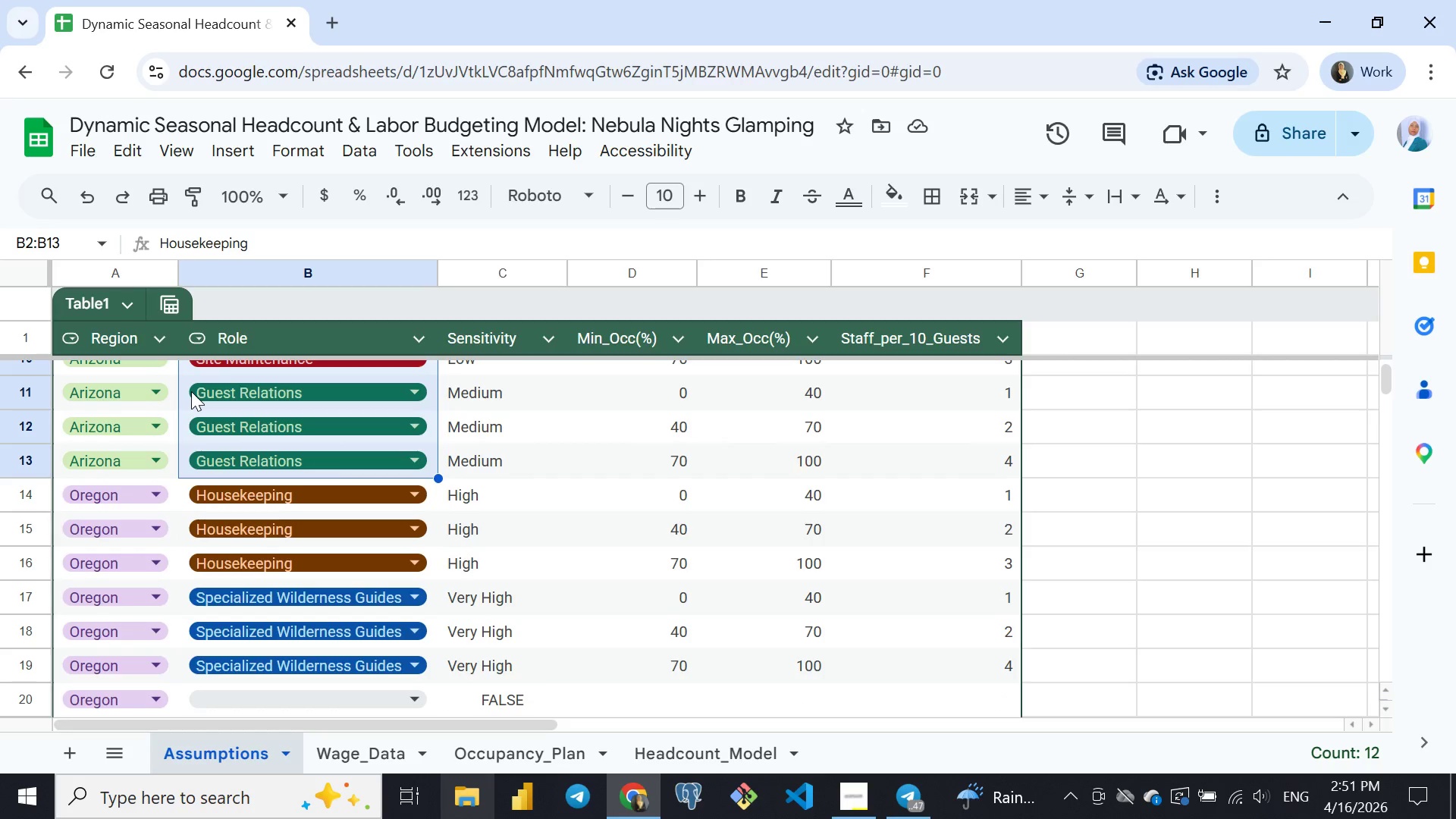 
key(Shift+ArrowUp)
 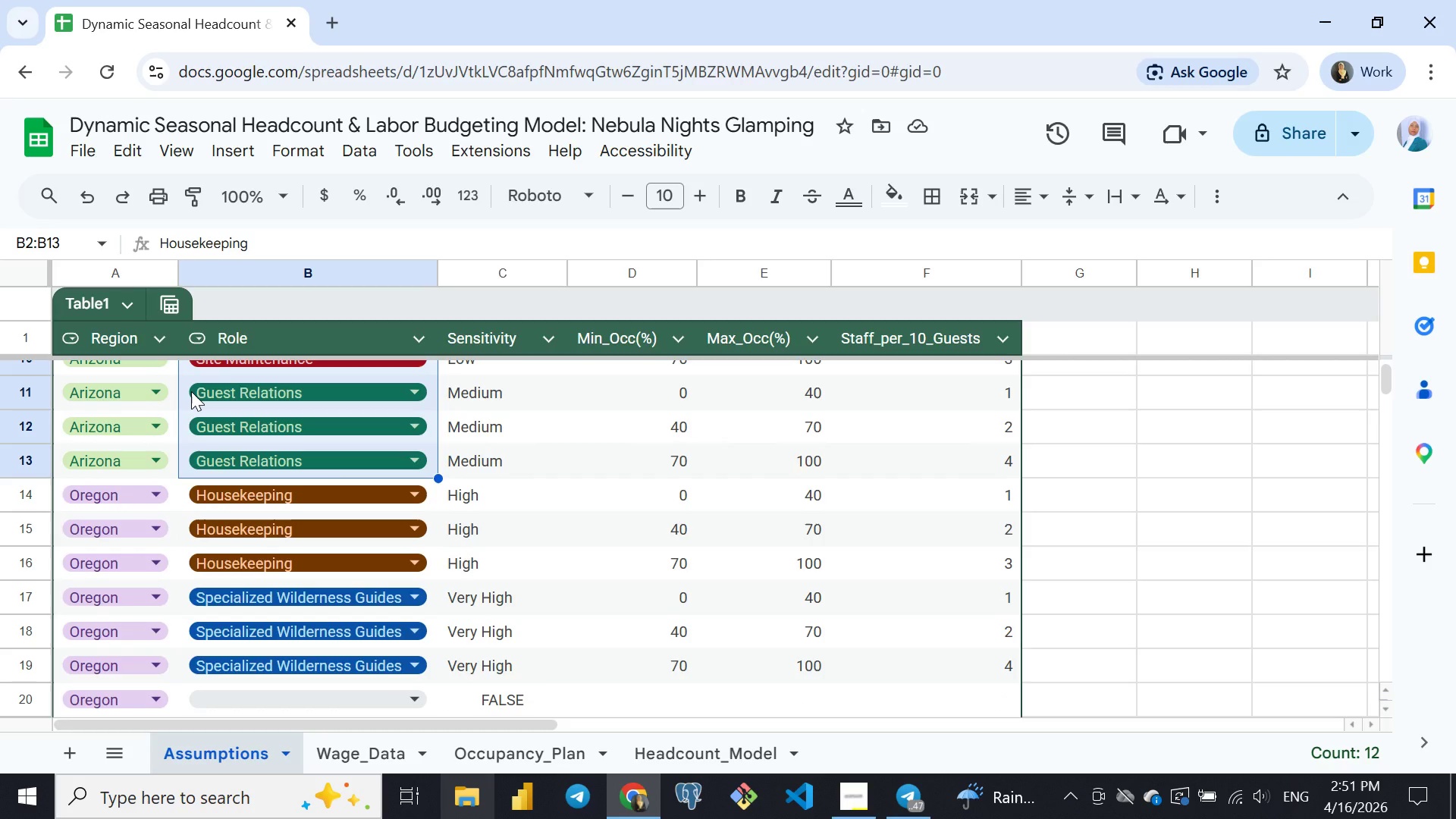 
key(Shift+ArrowUp)
 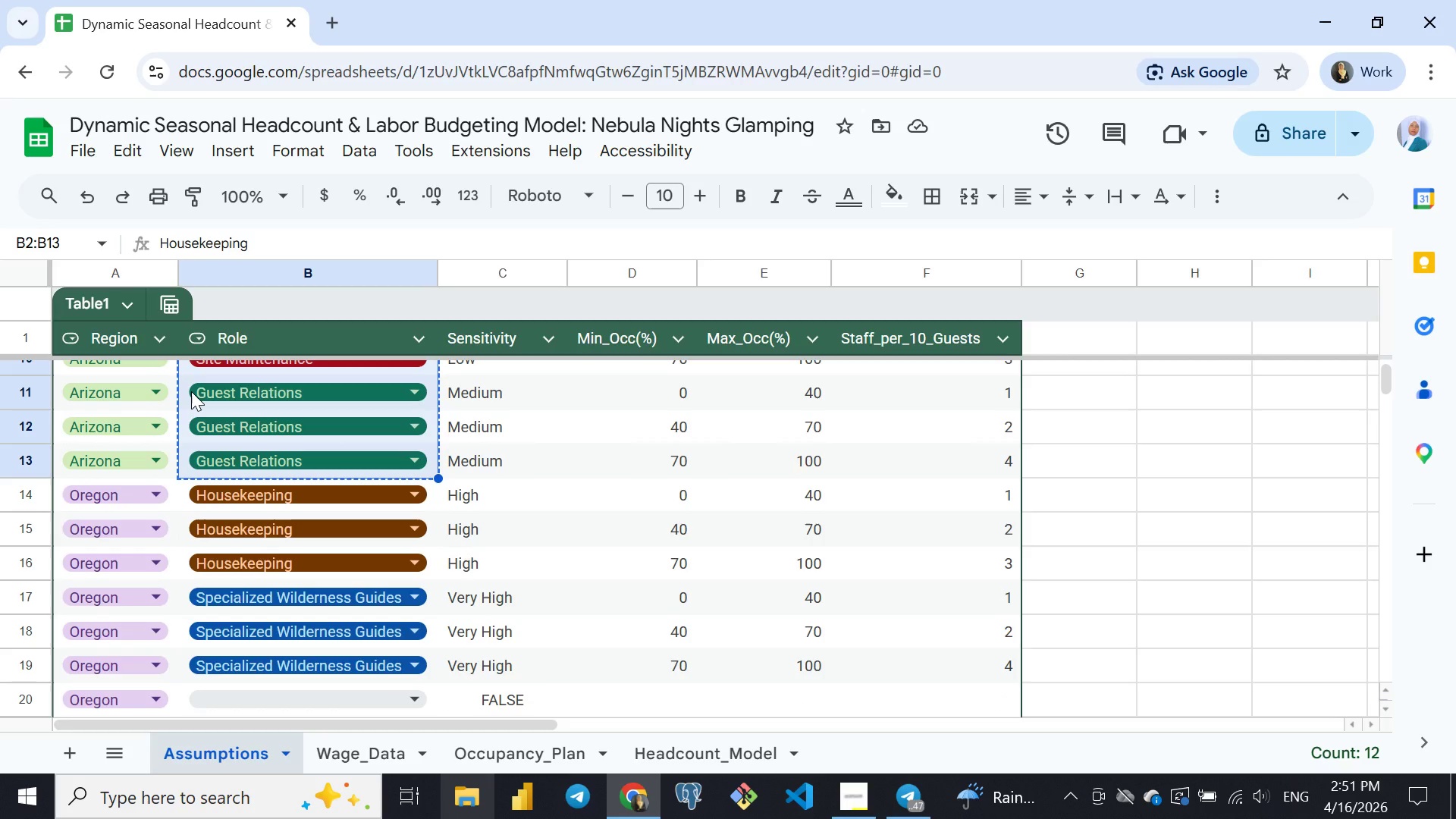 
key(Control+ControlLeft)
 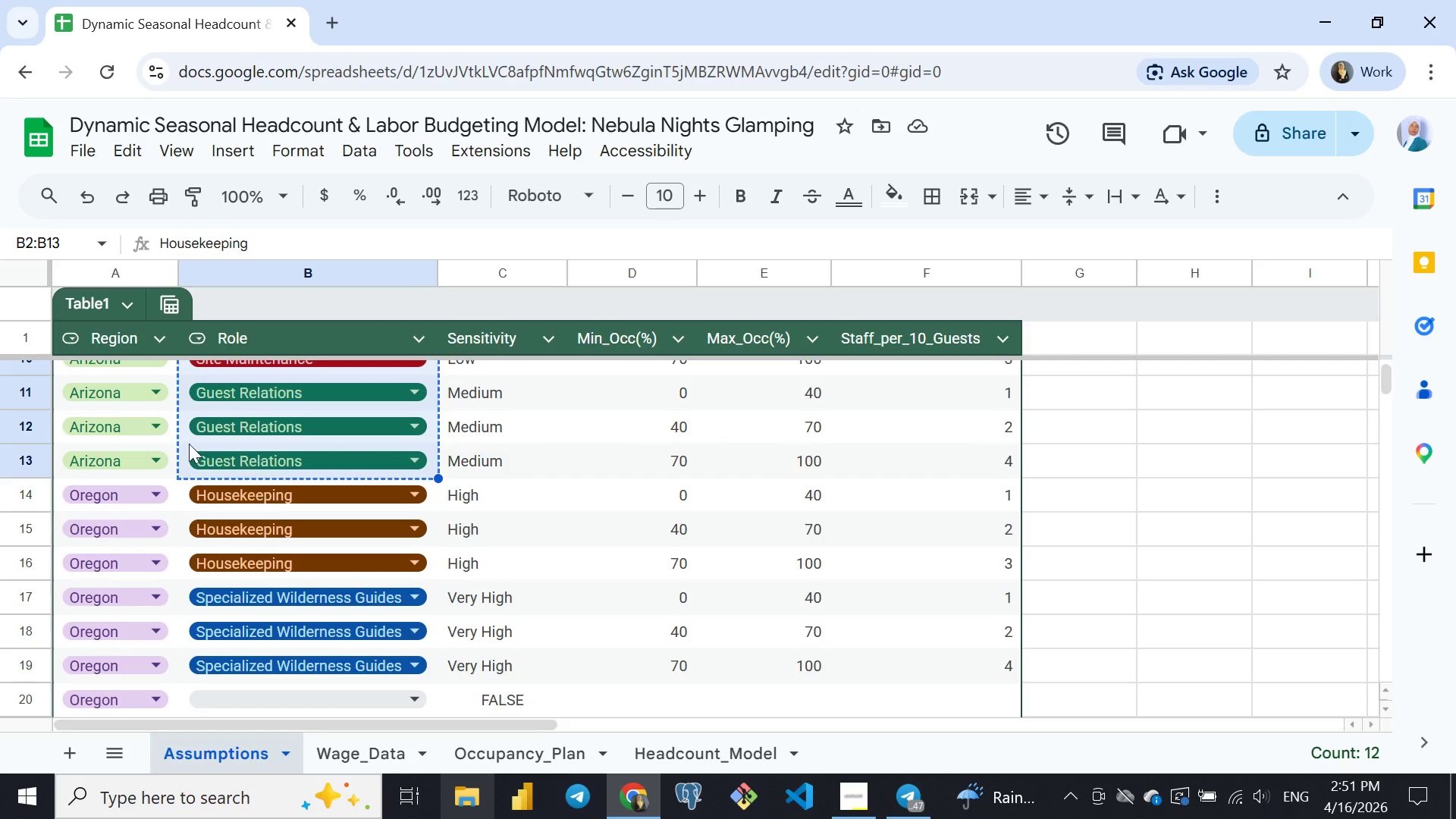 
key(Control+C)
 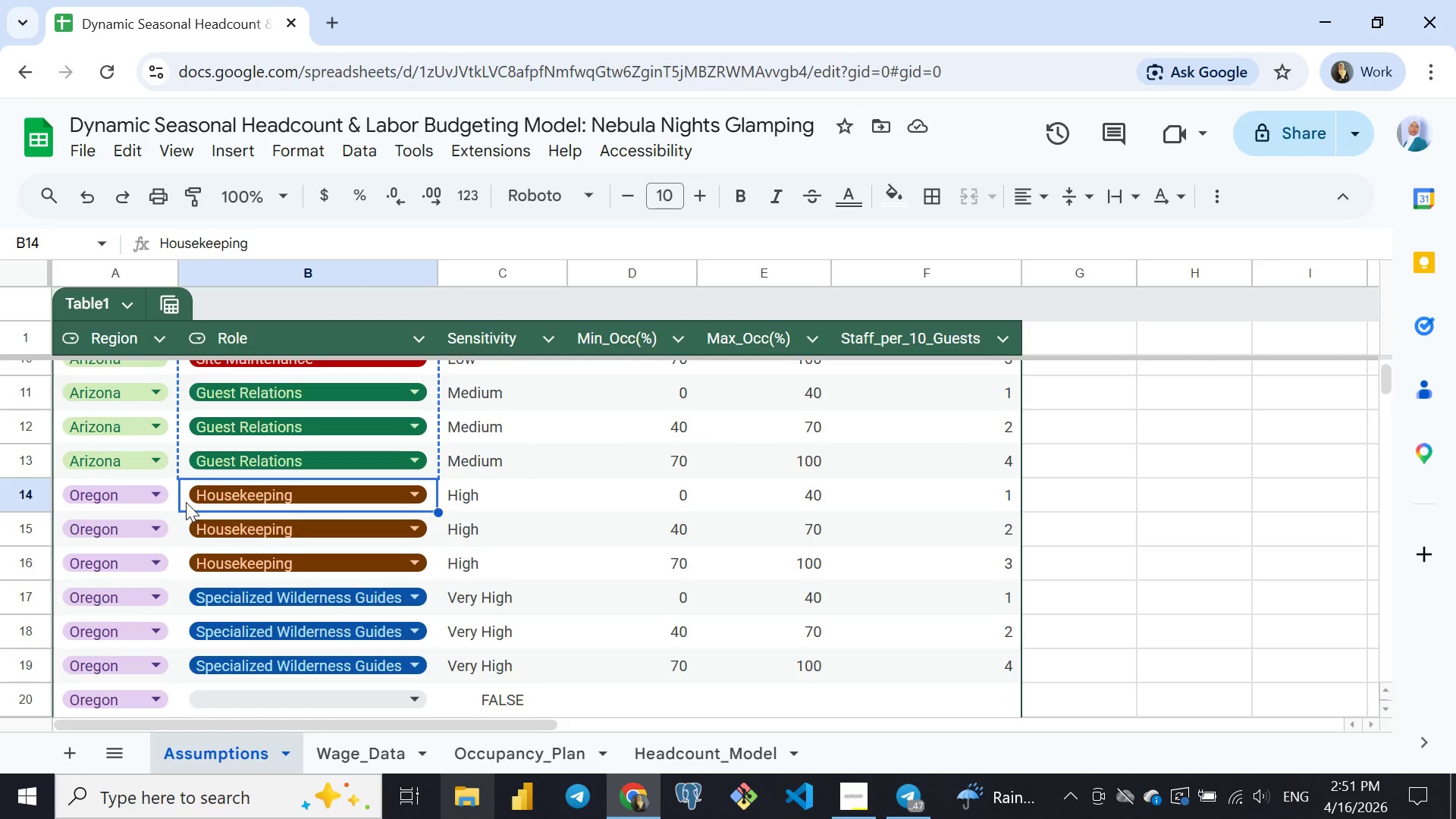 
left_click([186, 502])
 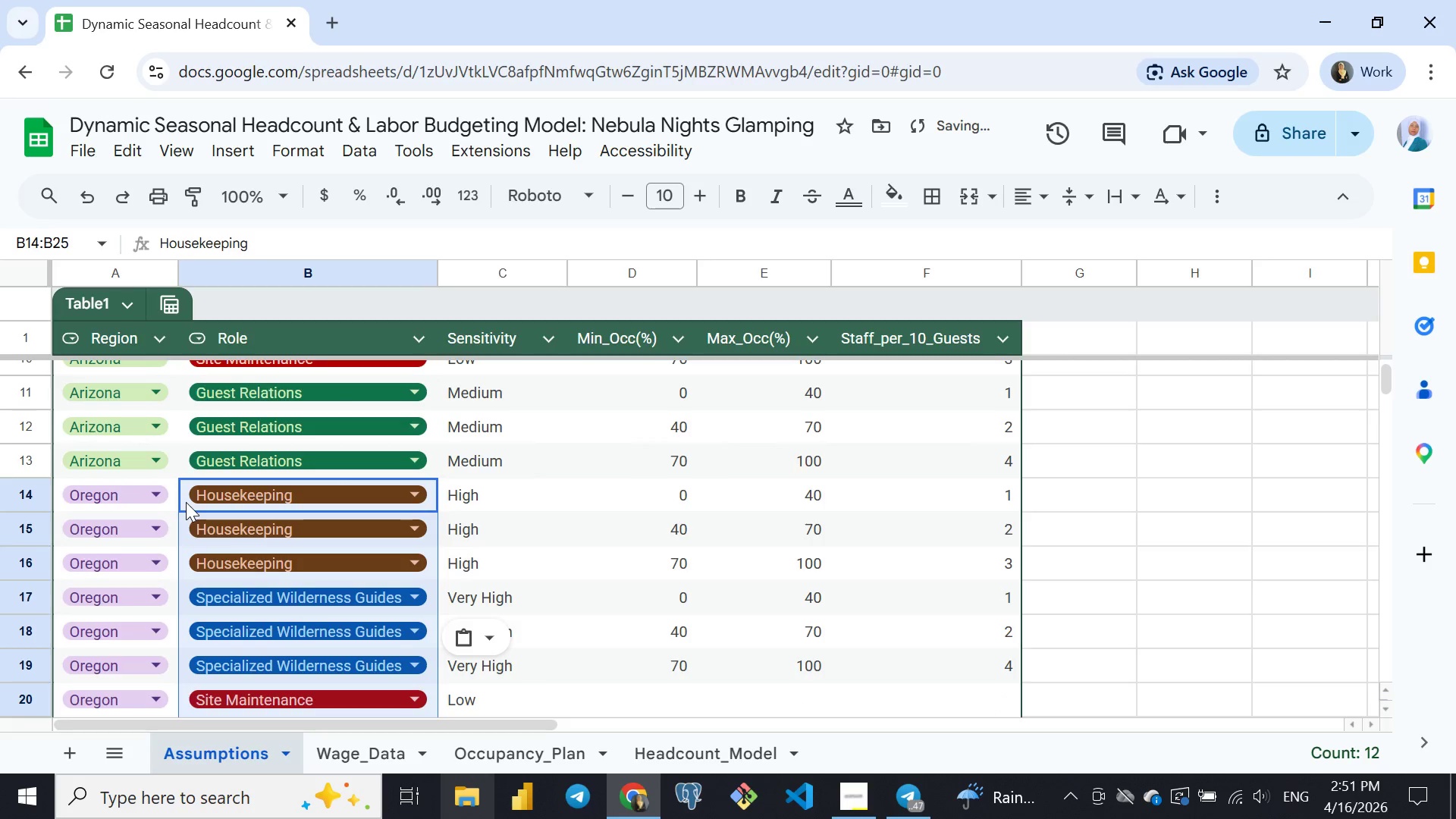 
key(Control+ControlLeft)
 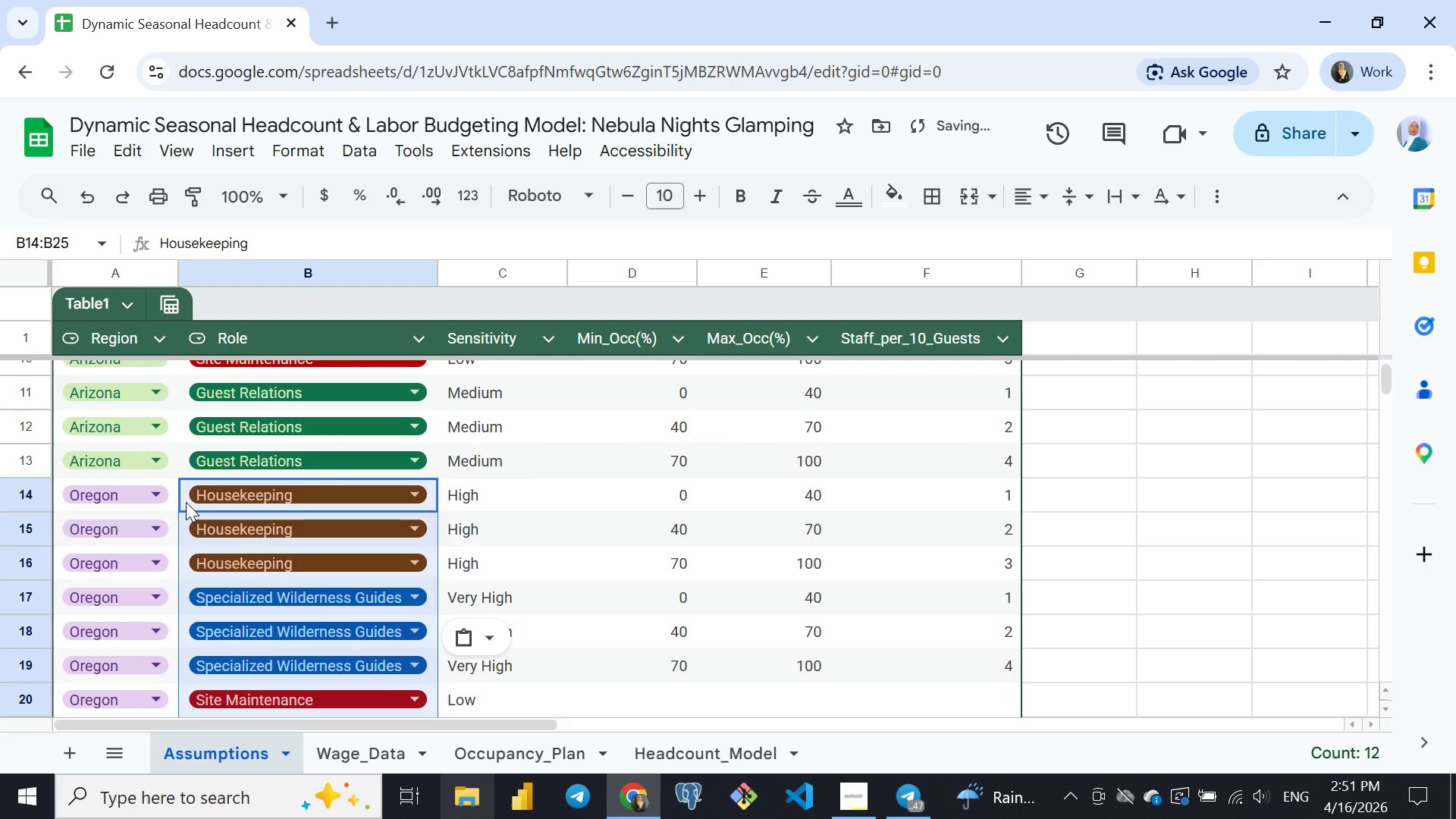 
key(Control+V)
 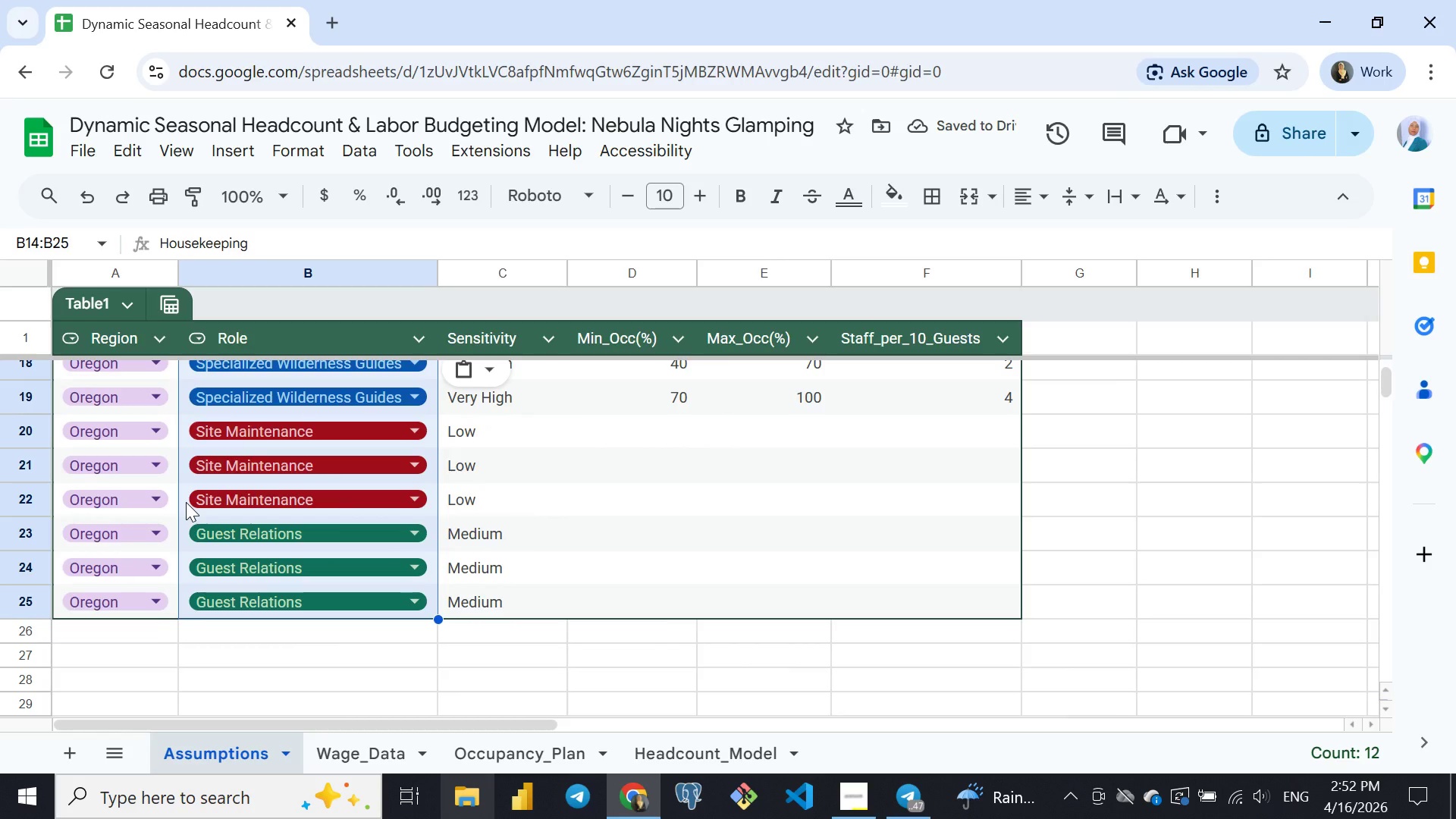 
wait(8.88)
 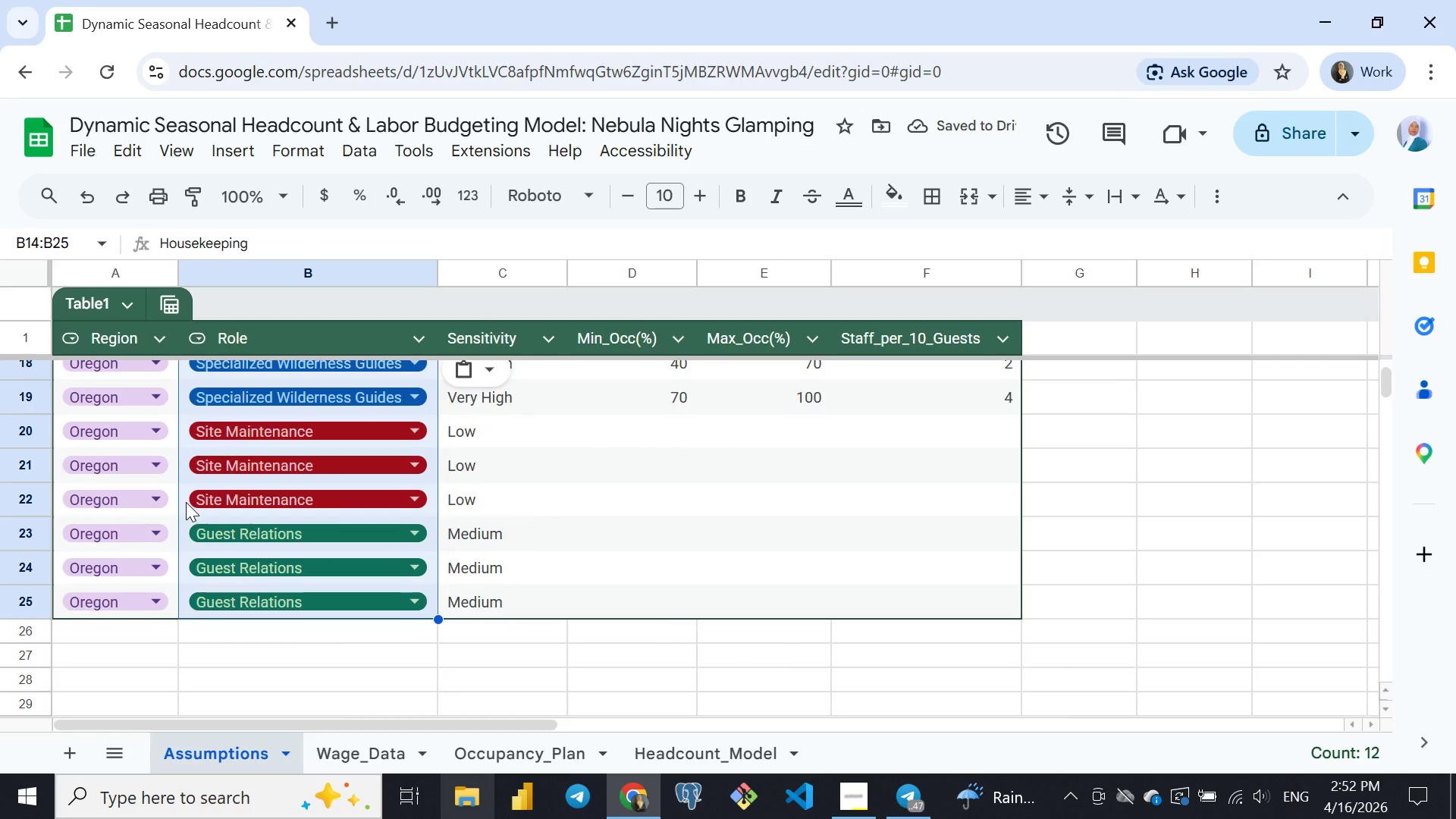 
left_click([158, 565])
 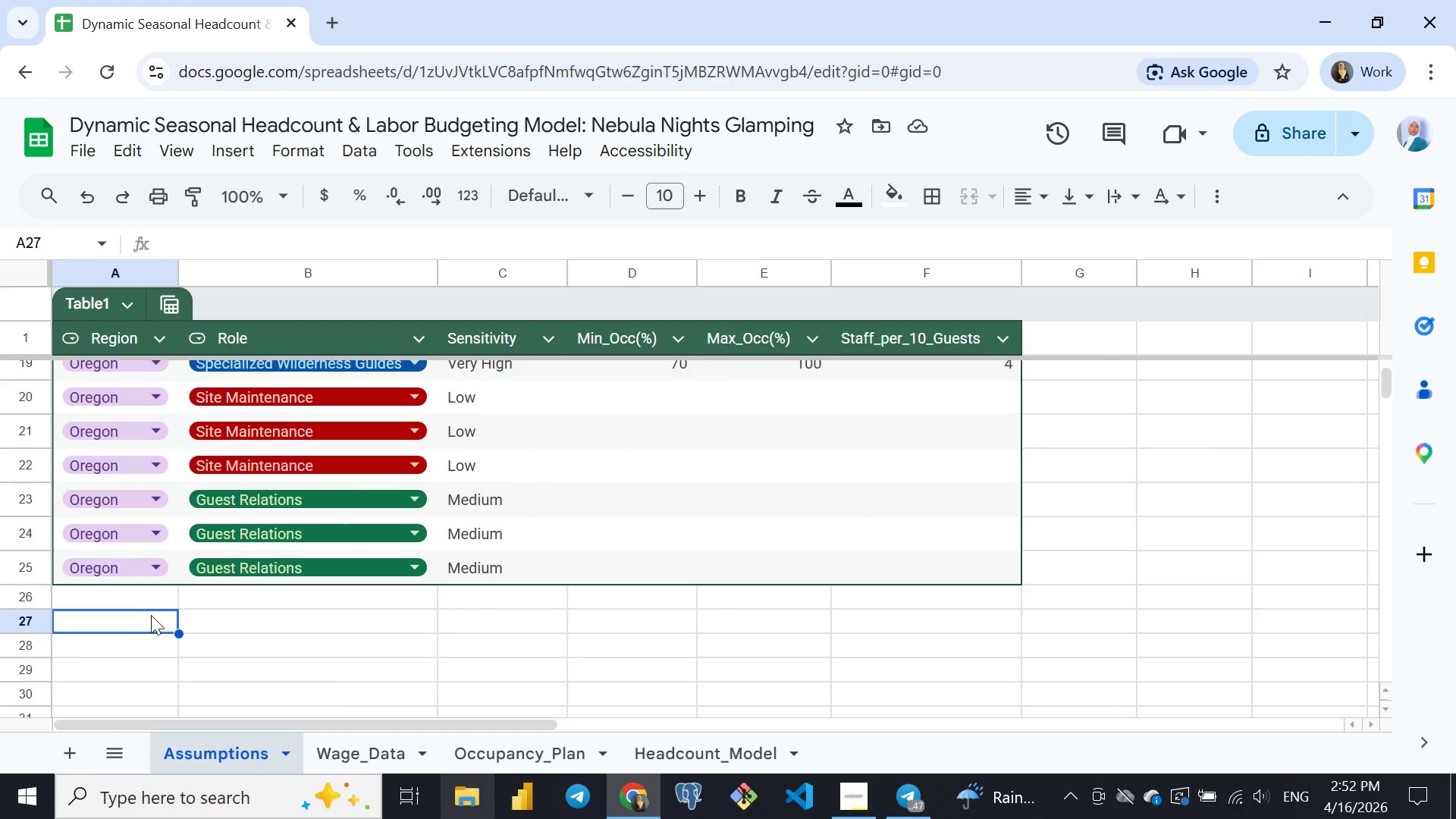 
left_click([151, 615])
 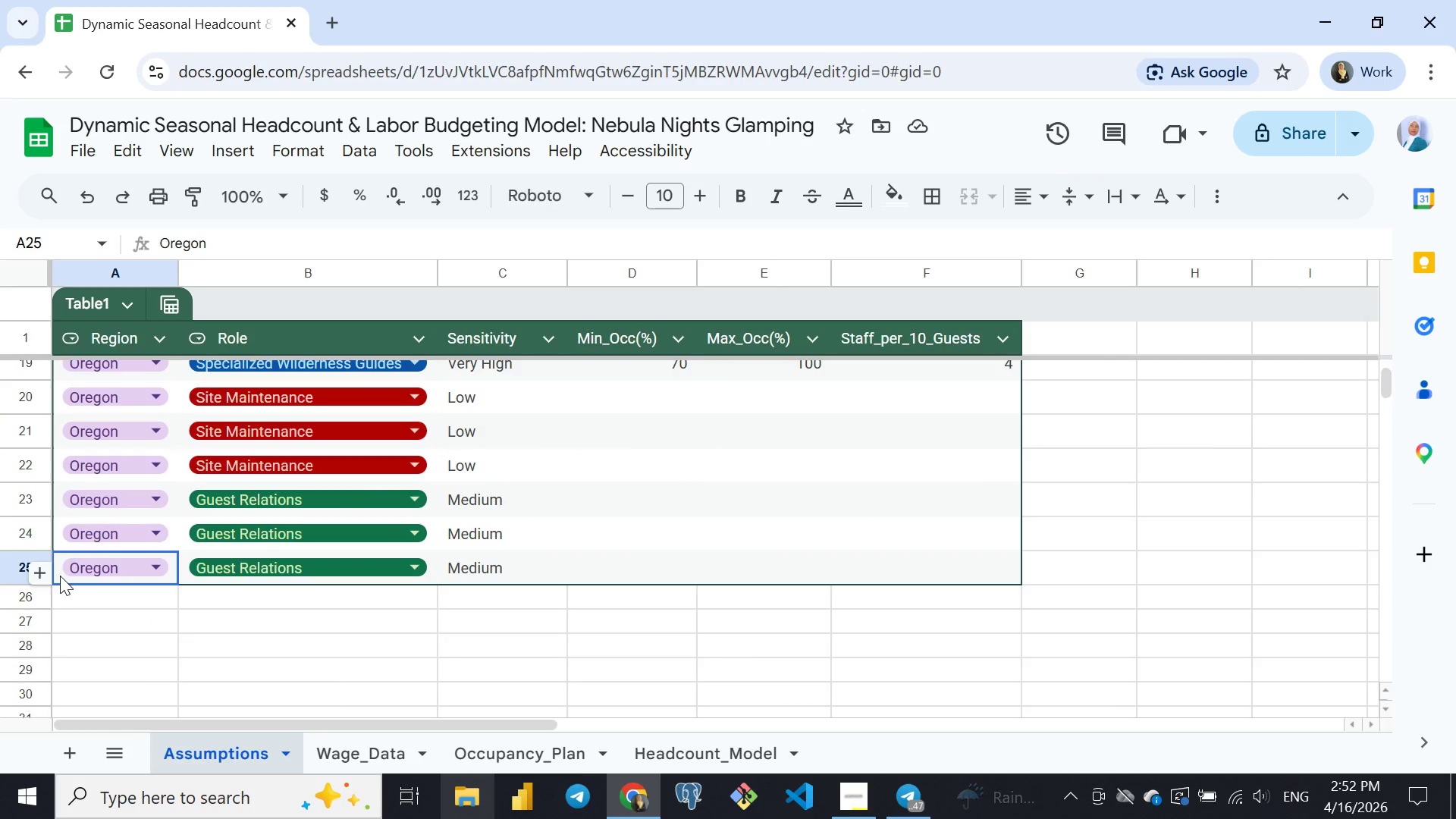 
left_click([60, 576])
 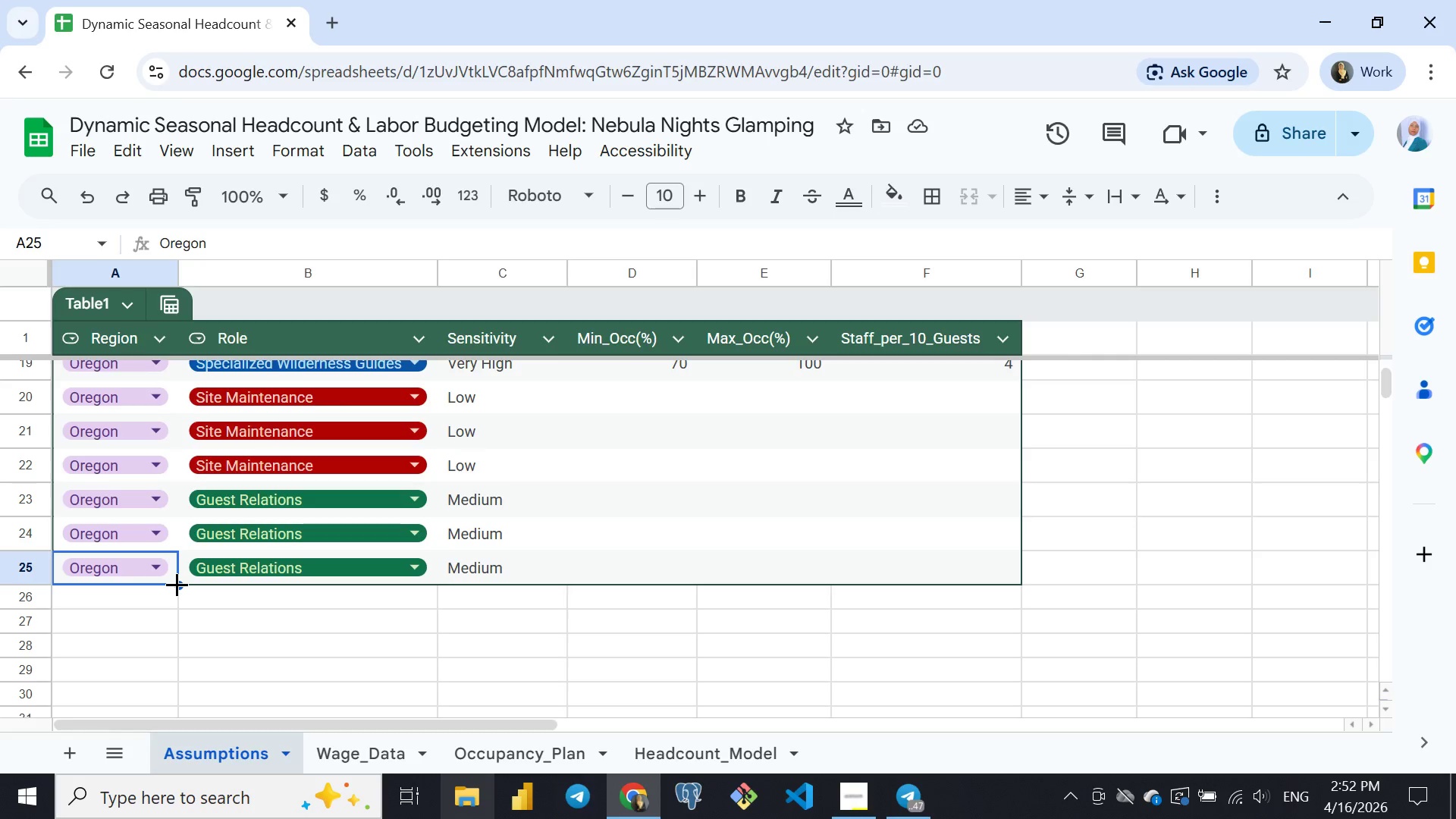 
left_click_drag(start_coordinate=[177, 584], to_coordinate=[174, 617])
 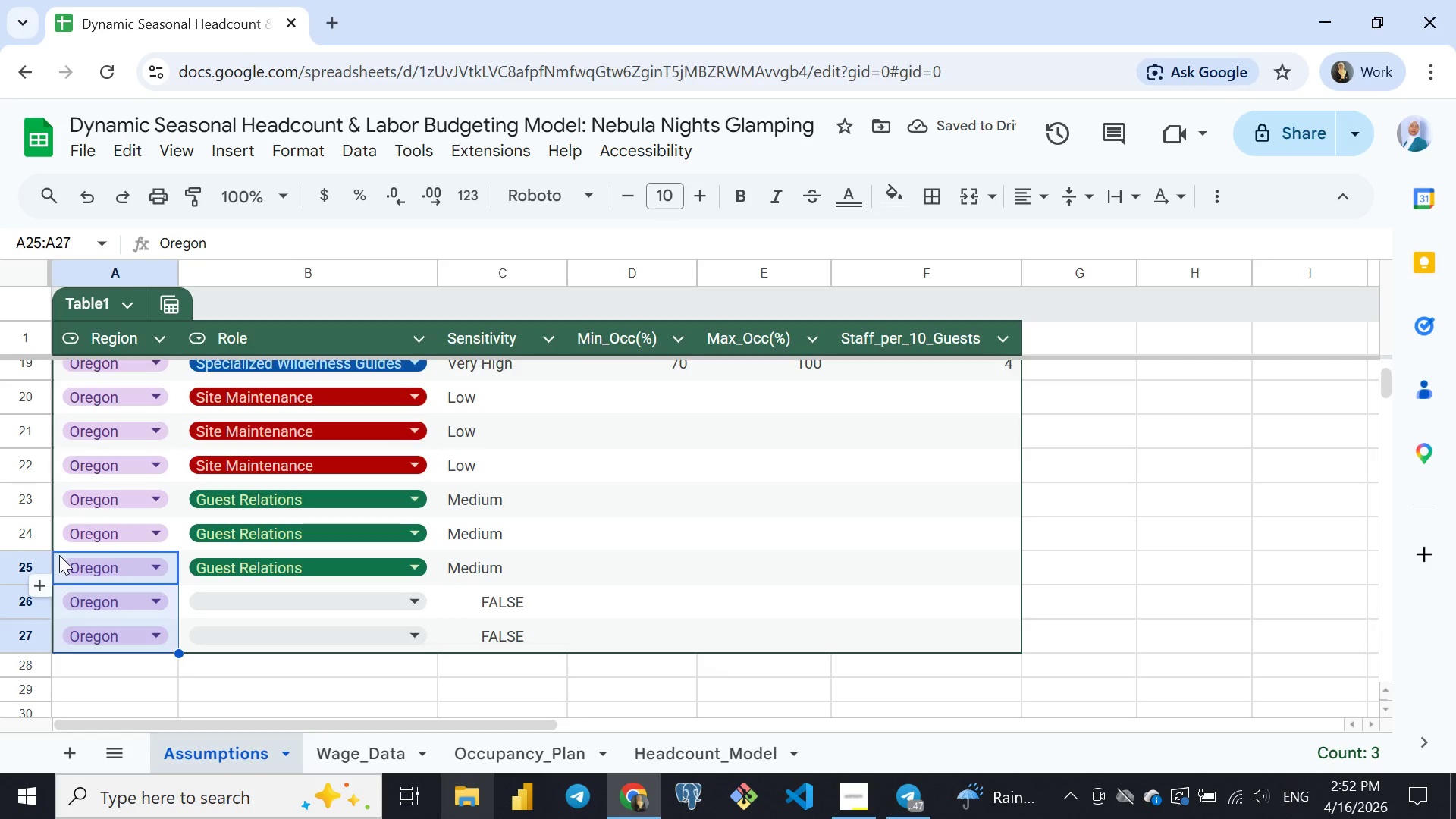 
left_click([59, 555])
 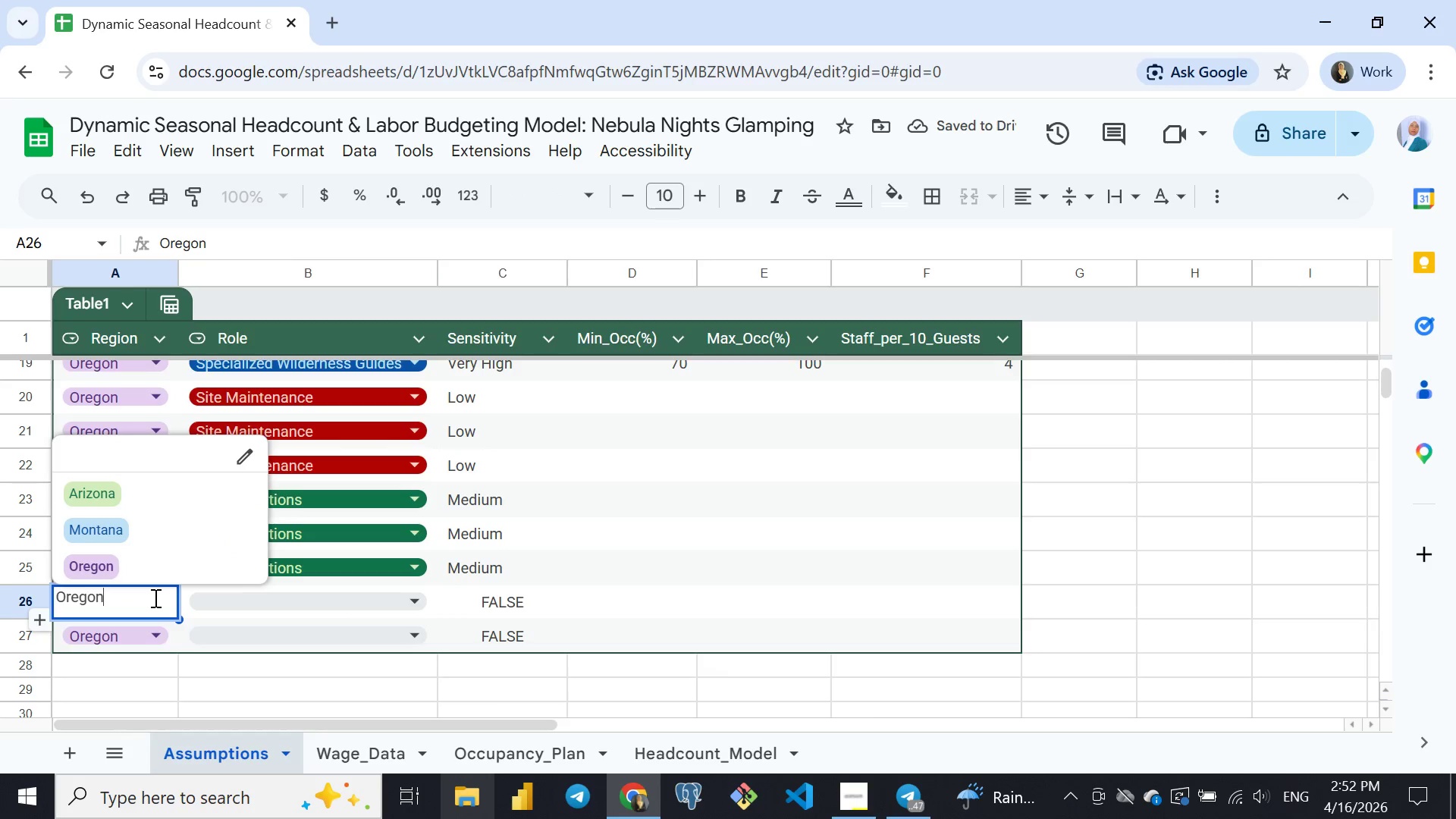 
left_click([154, 598])
 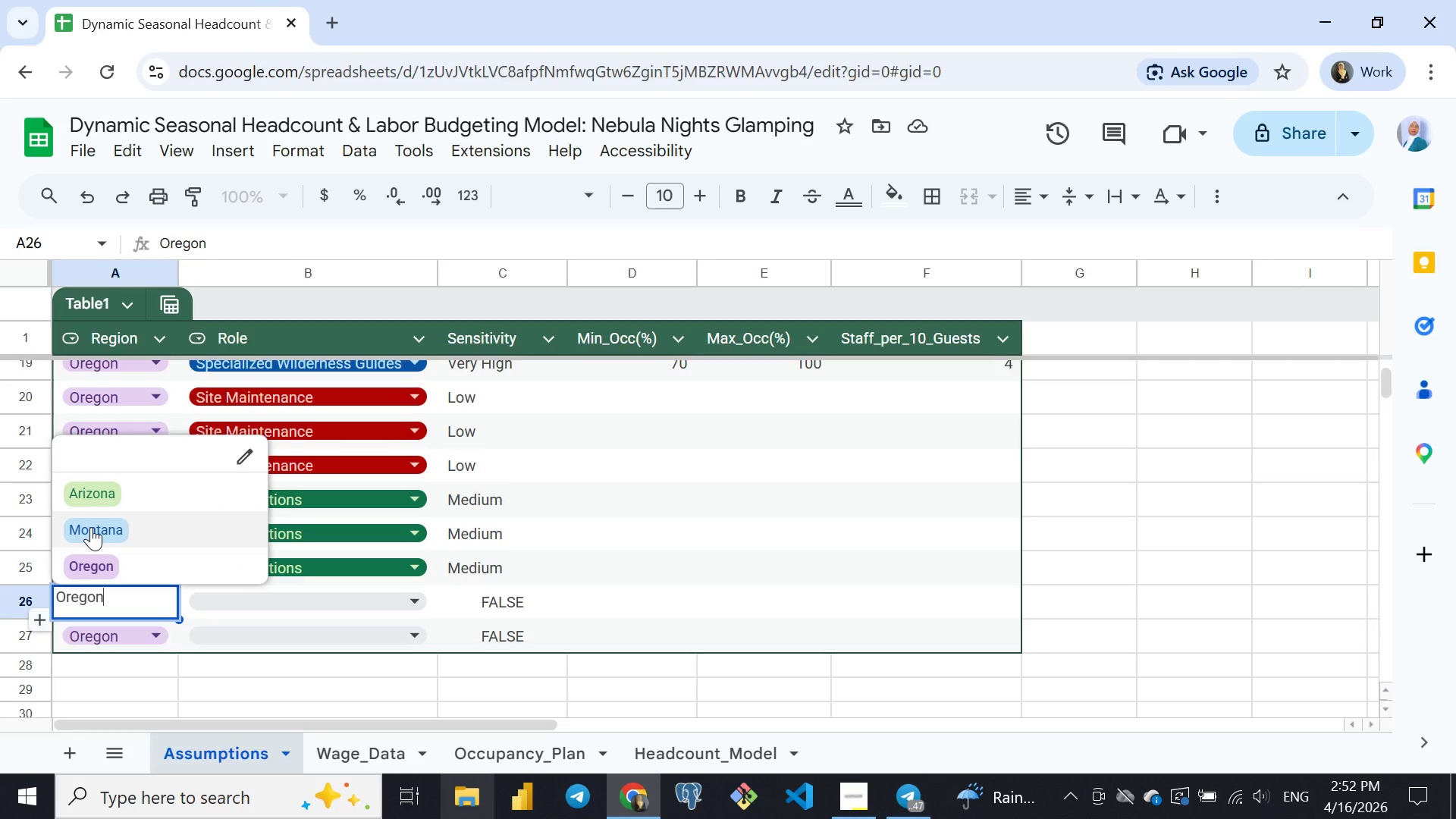 
left_click([91, 527])
 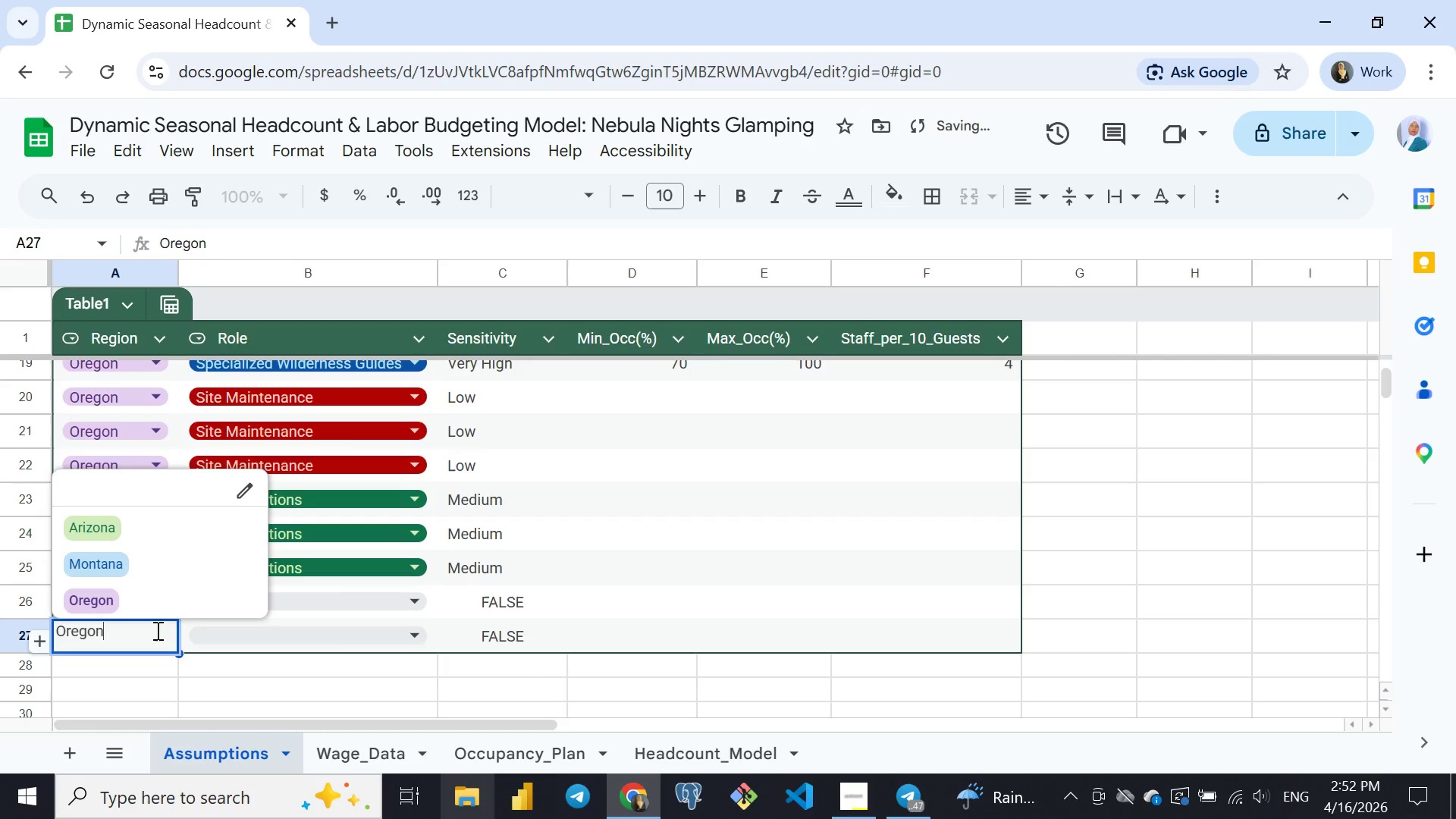 
left_click([156, 630])
 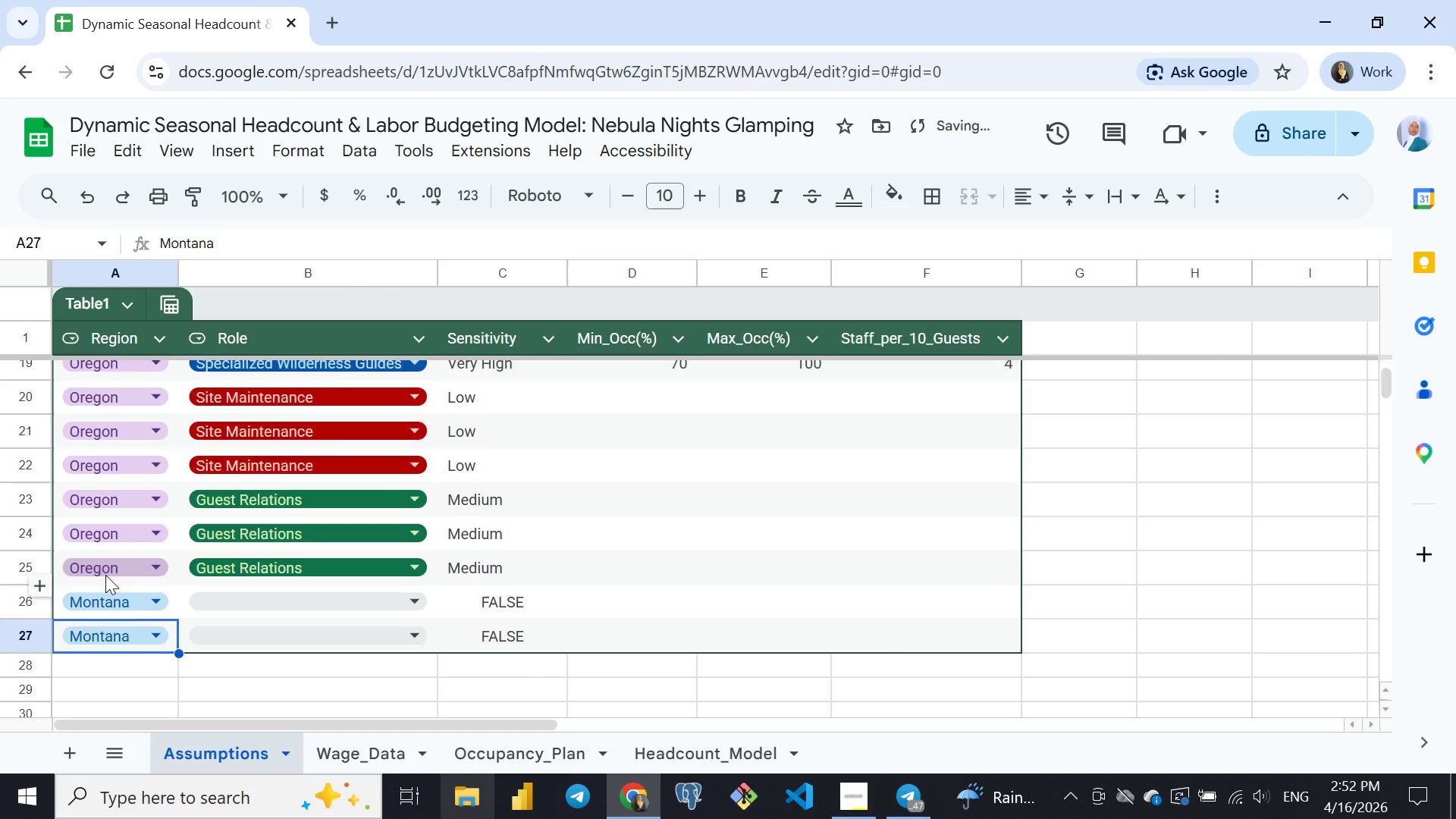 
left_click([104, 564])
 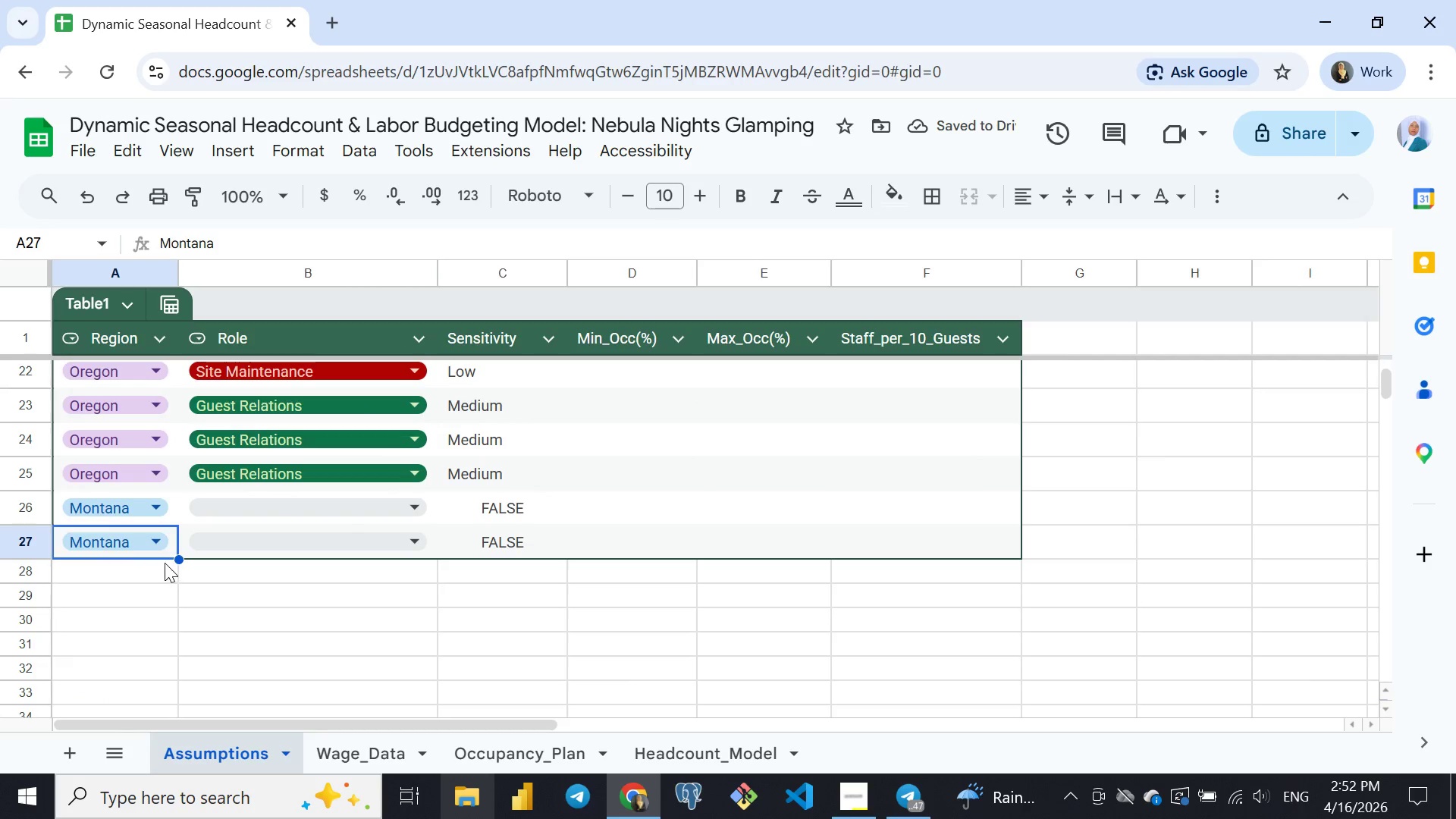 
wait(8.34)
 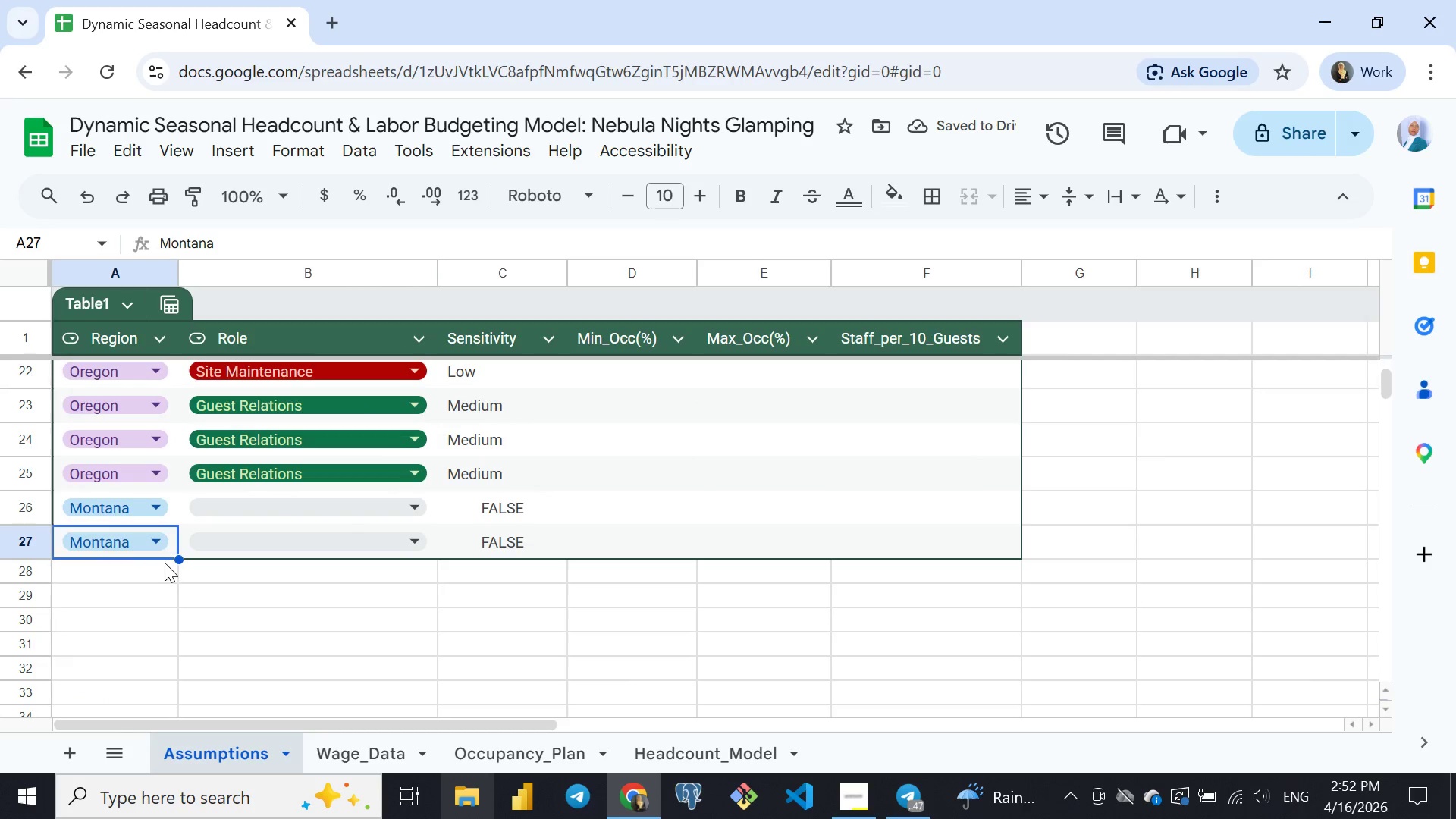 
left_click_drag(start_coordinate=[178, 558], to_coordinate=[142, 677])
 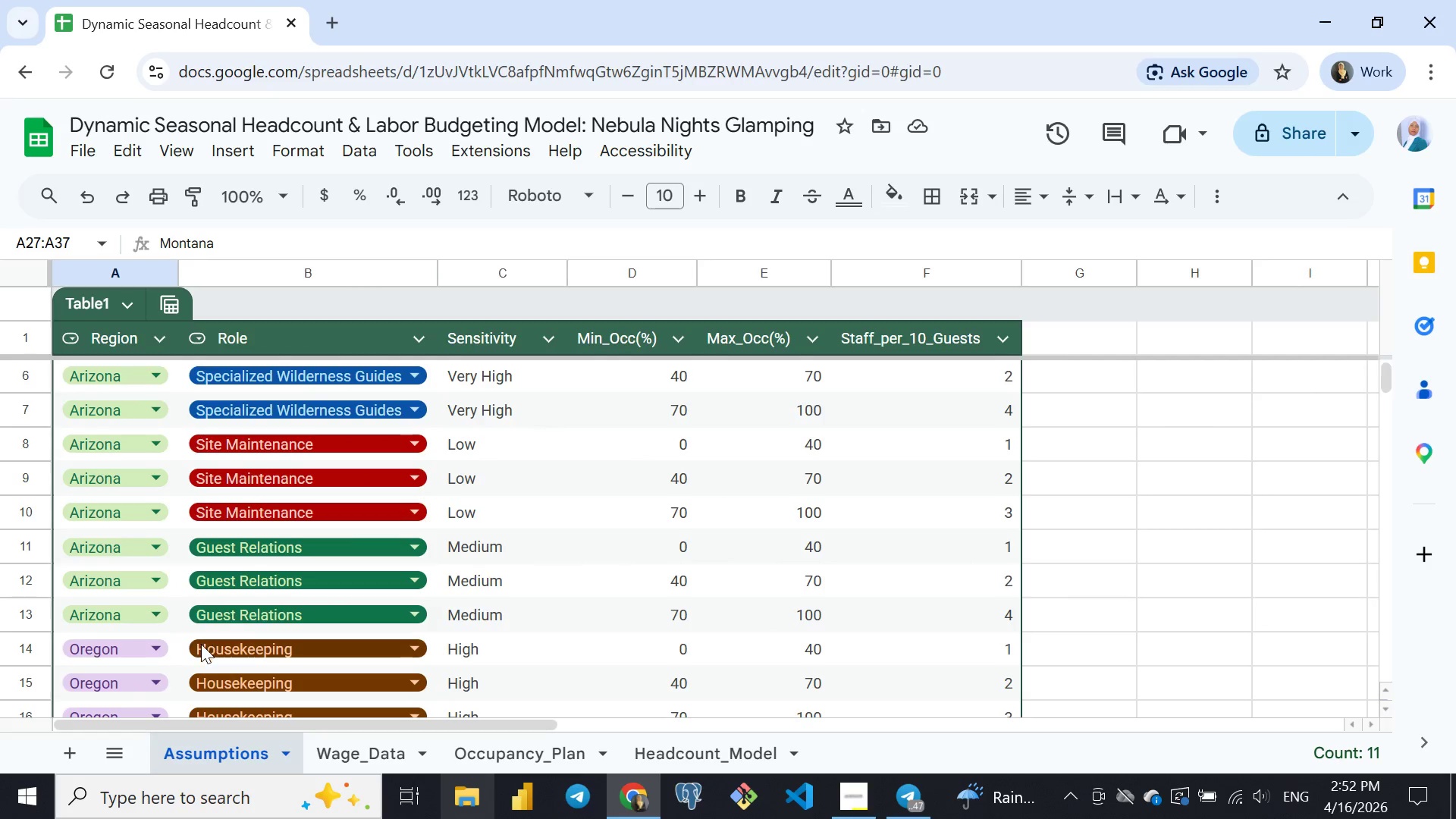 
wait(7.31)
 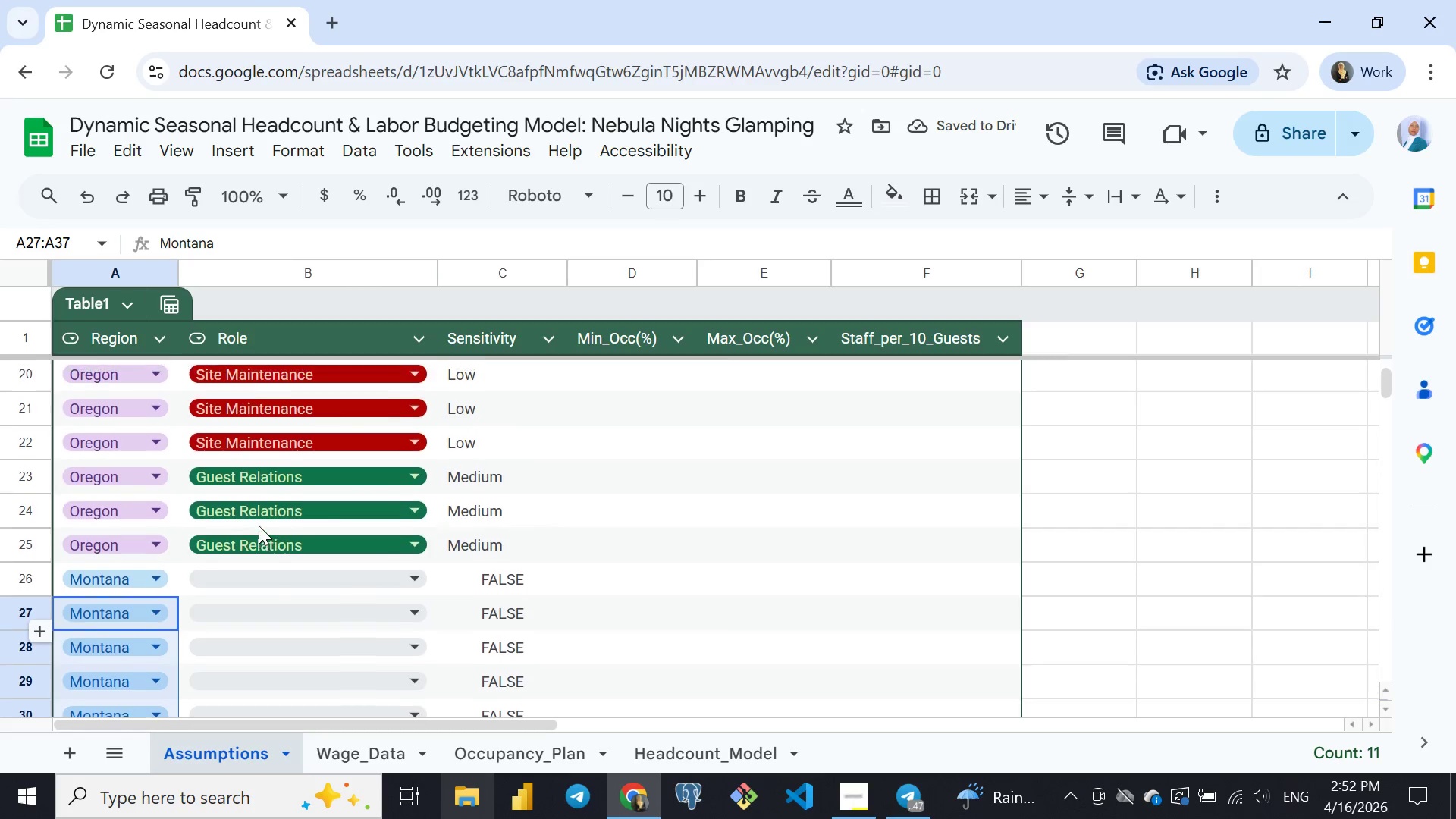 
left_click([188, 633])
 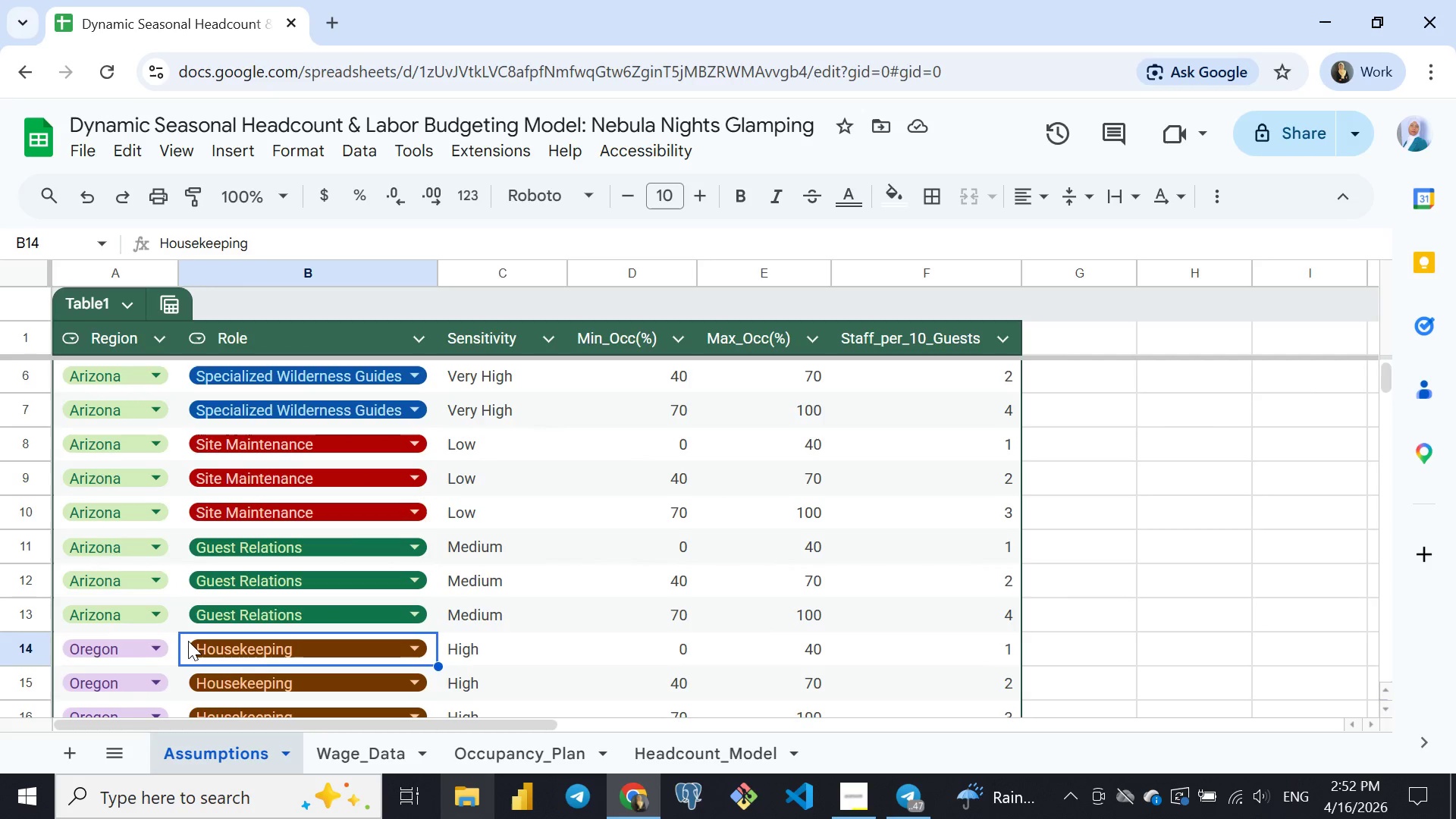 
left_click([188, 641])
 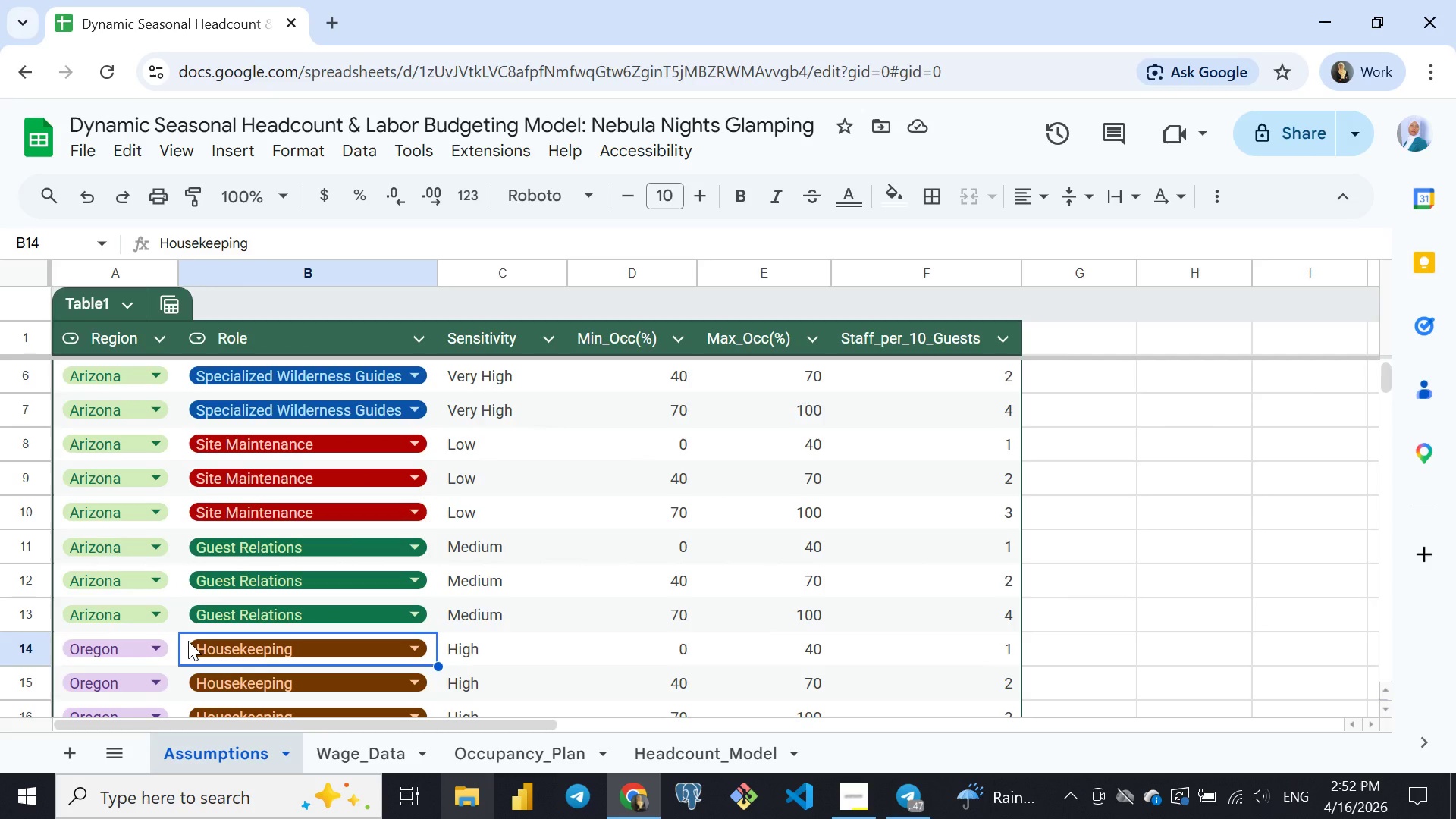 
hold_key(key=ControlLeft, duration=1.75)
 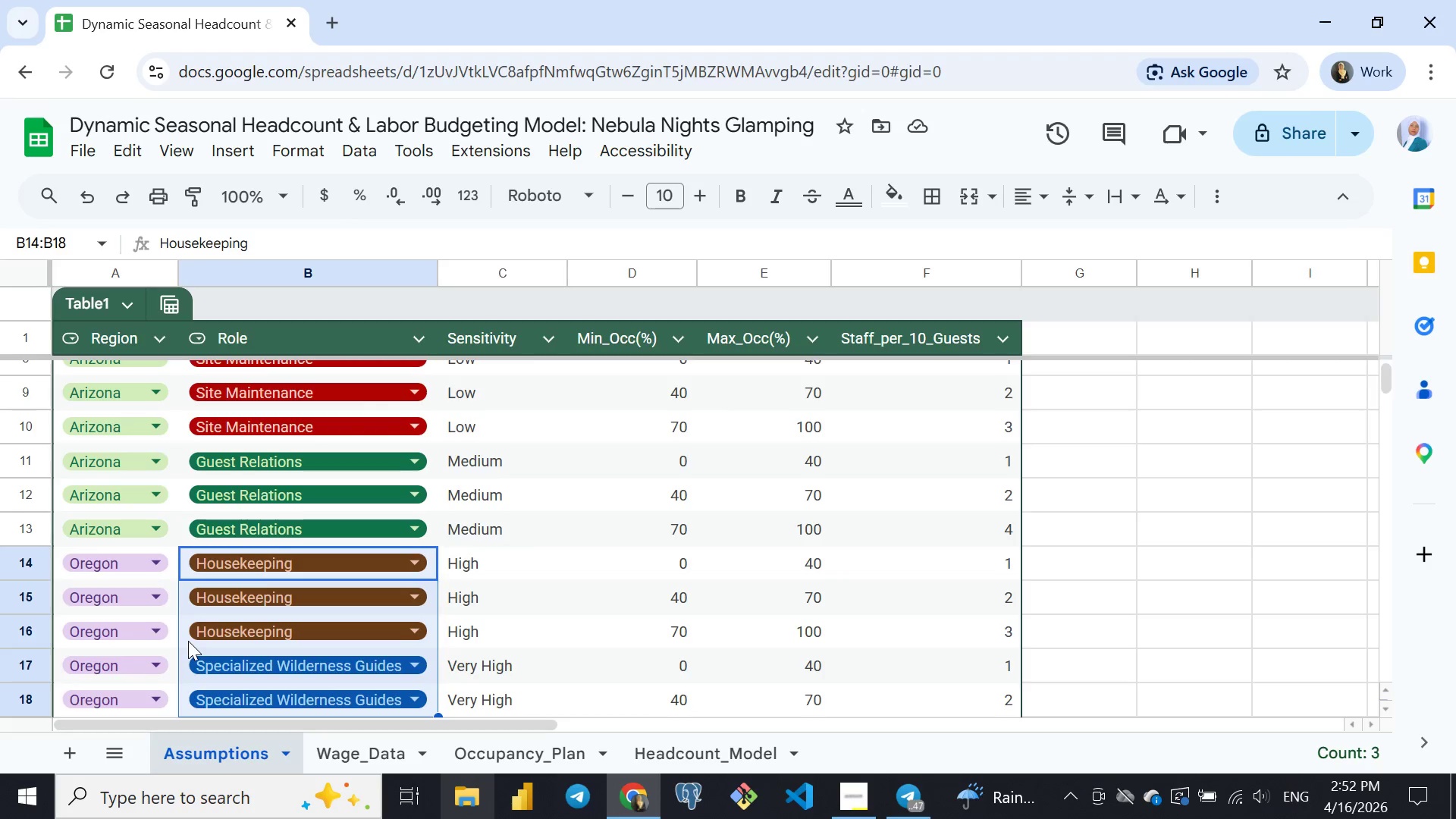 
hold_key(key=ShiftLeft, duration=0.72)
 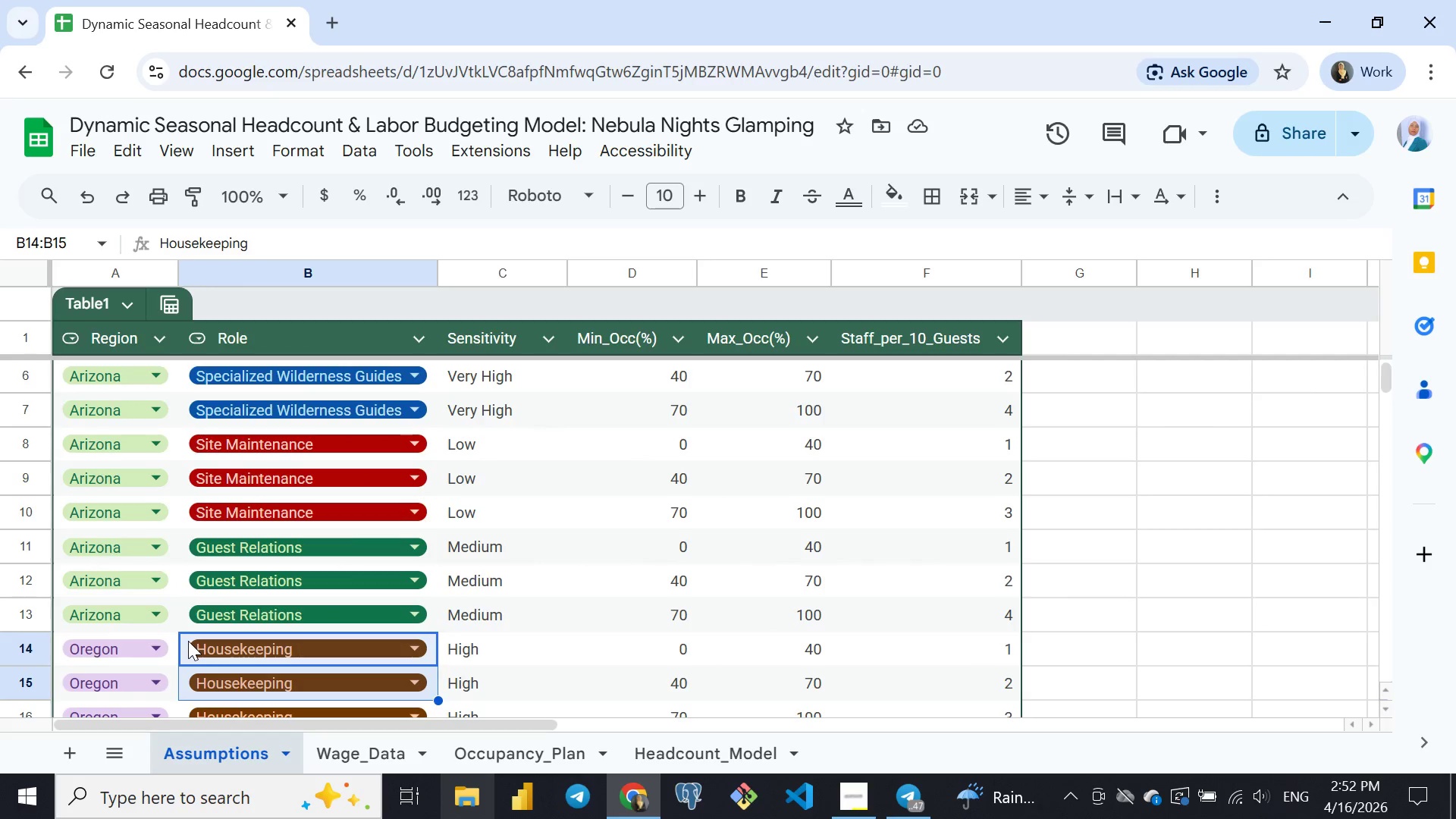 
key(Shift+ArrowDown)
 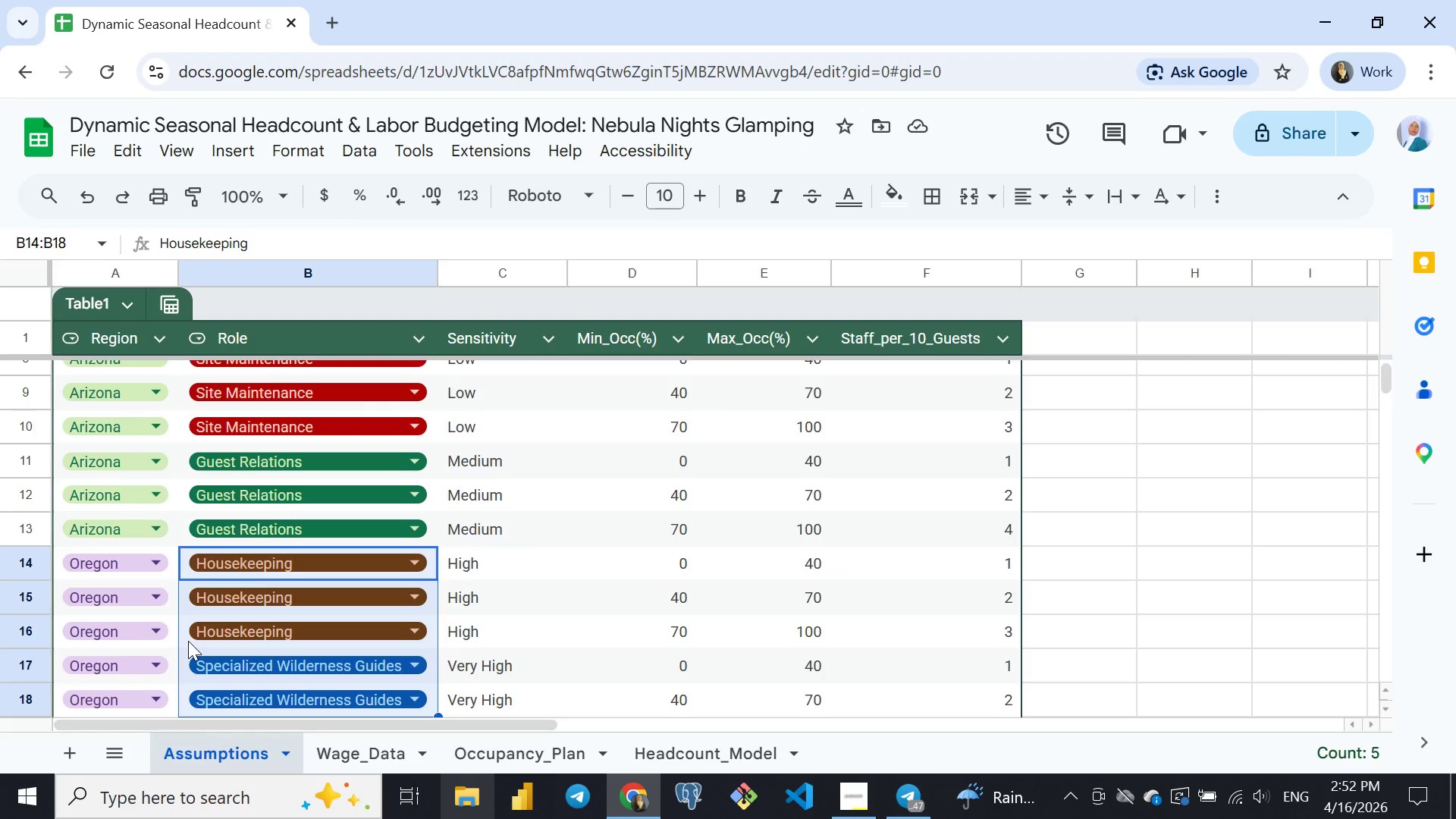 
key(Shift+ArrowDown)
 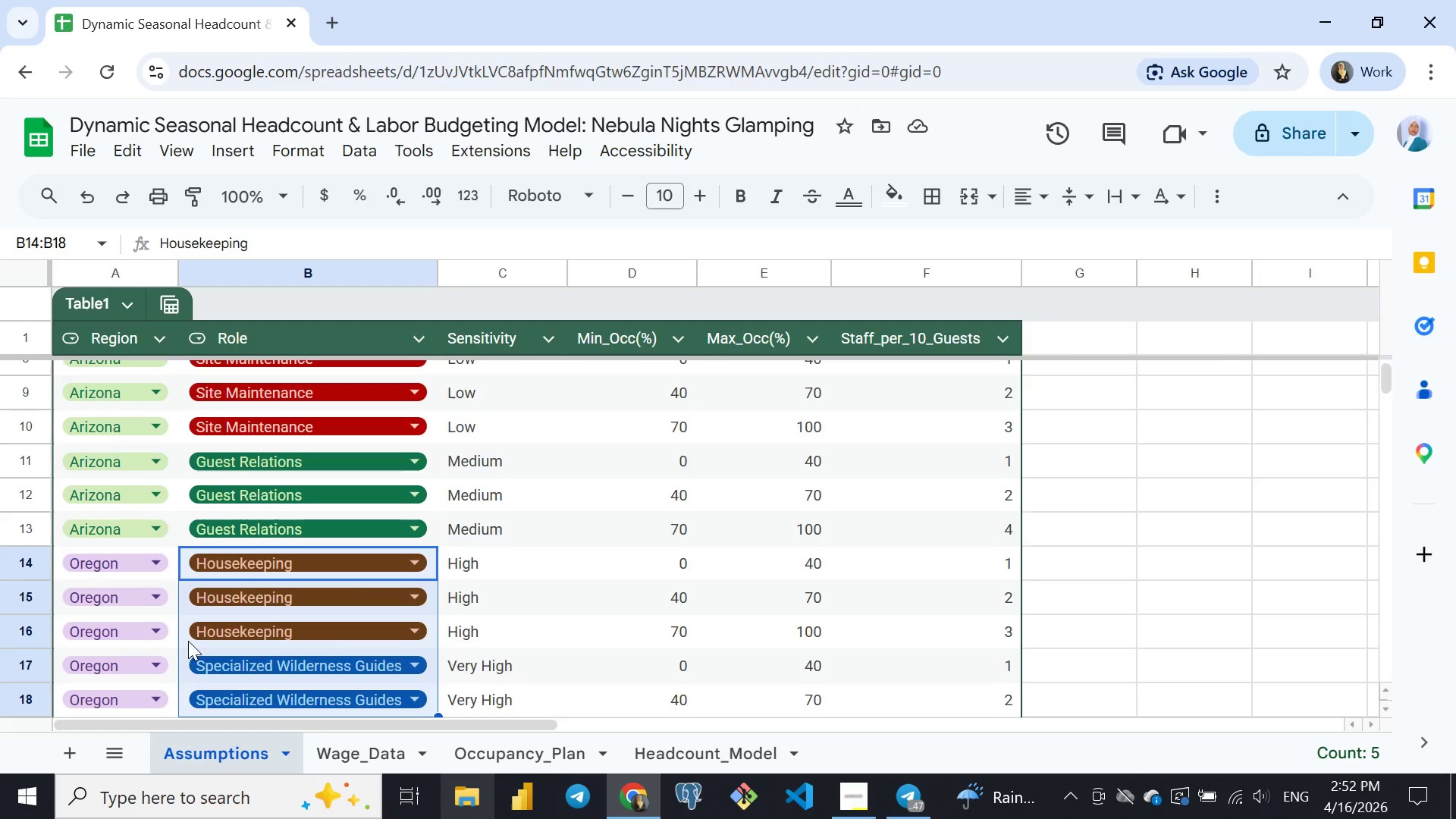 
key(Shift+ArrowDown)
 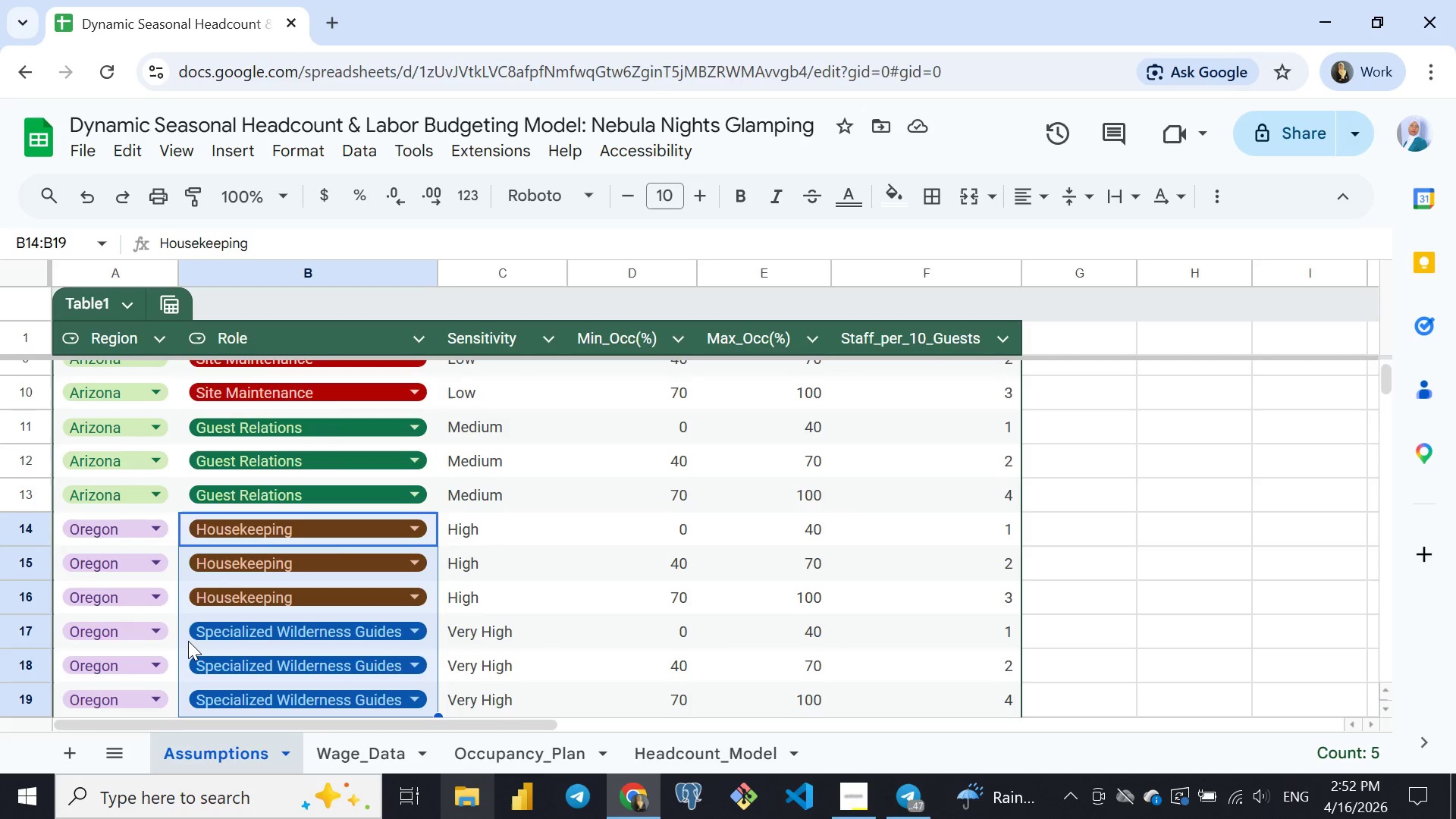 
key(Shift+ArrowDown)
 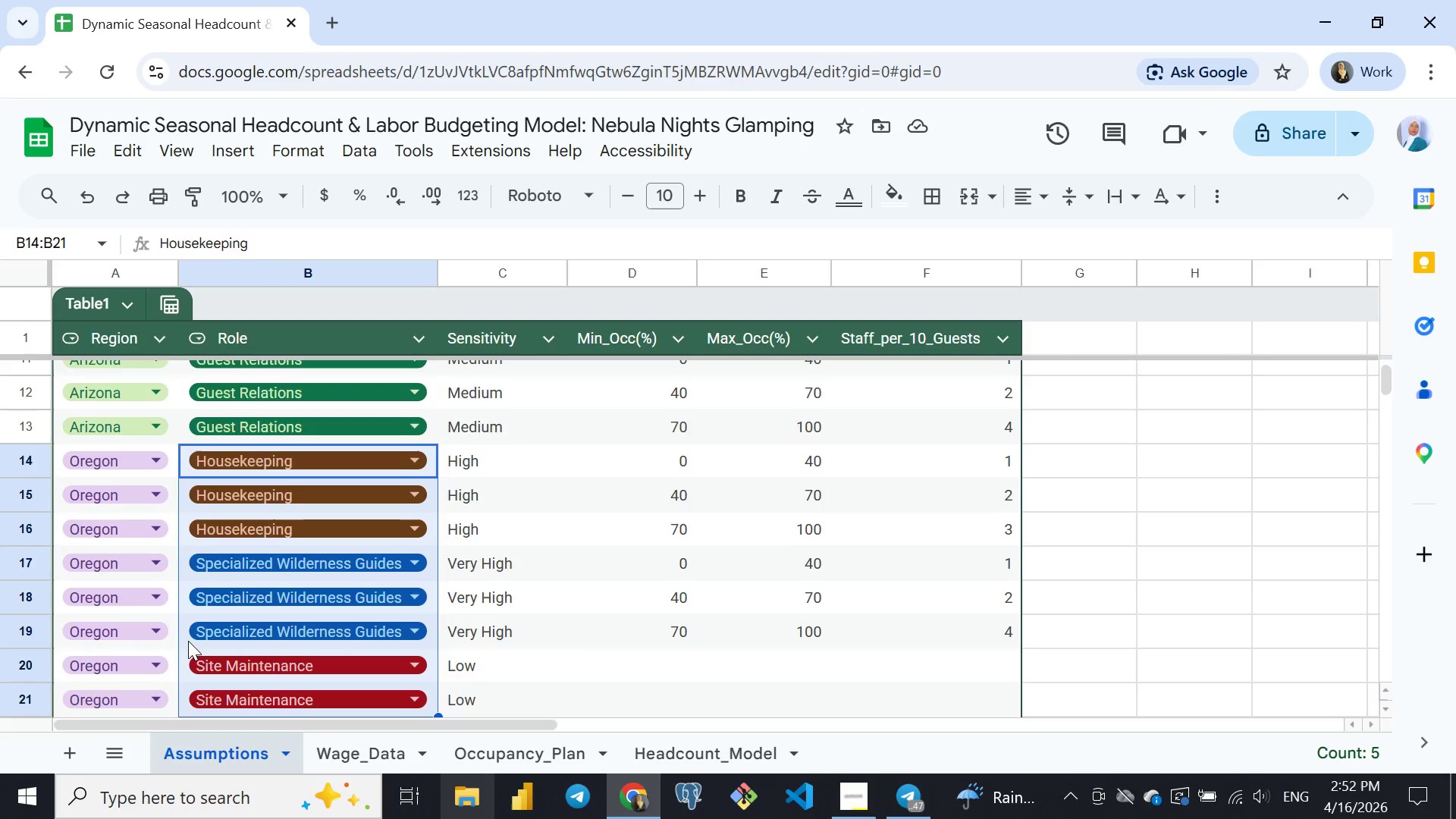 
key(Shift+ArrowDown)
 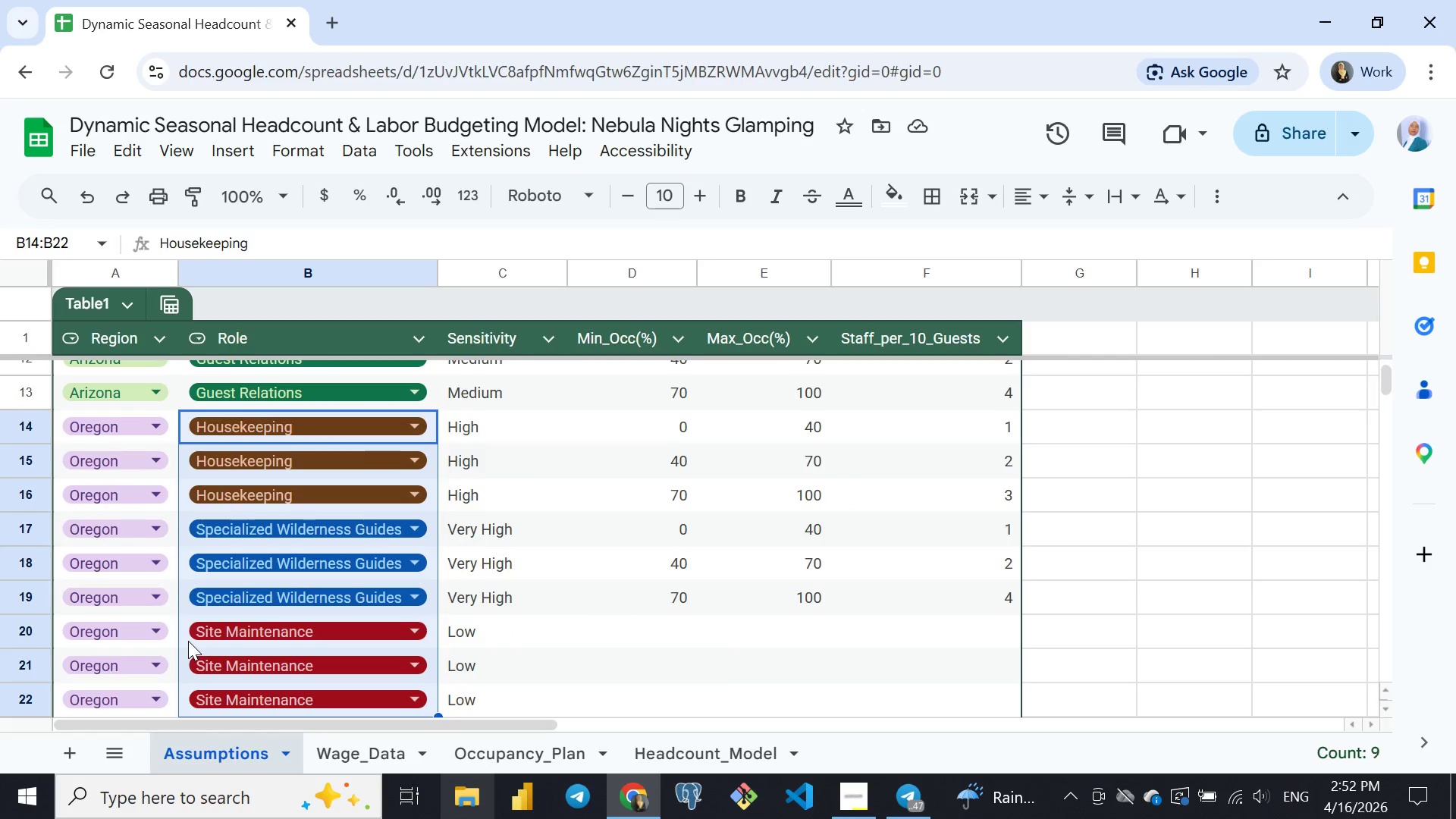 
key(Shift+ArrowDown)
 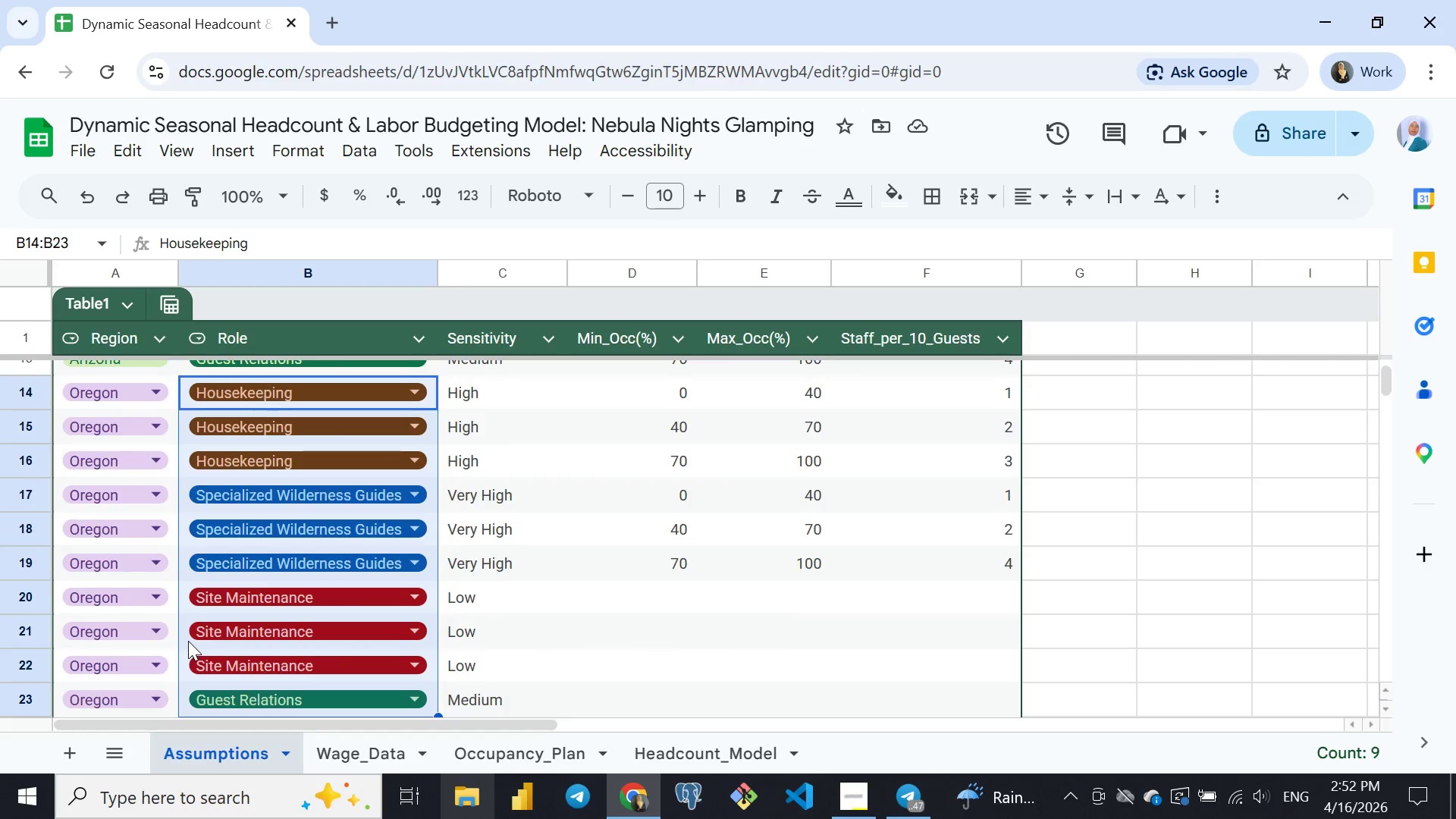 
key(Shift+ArrowDown)
 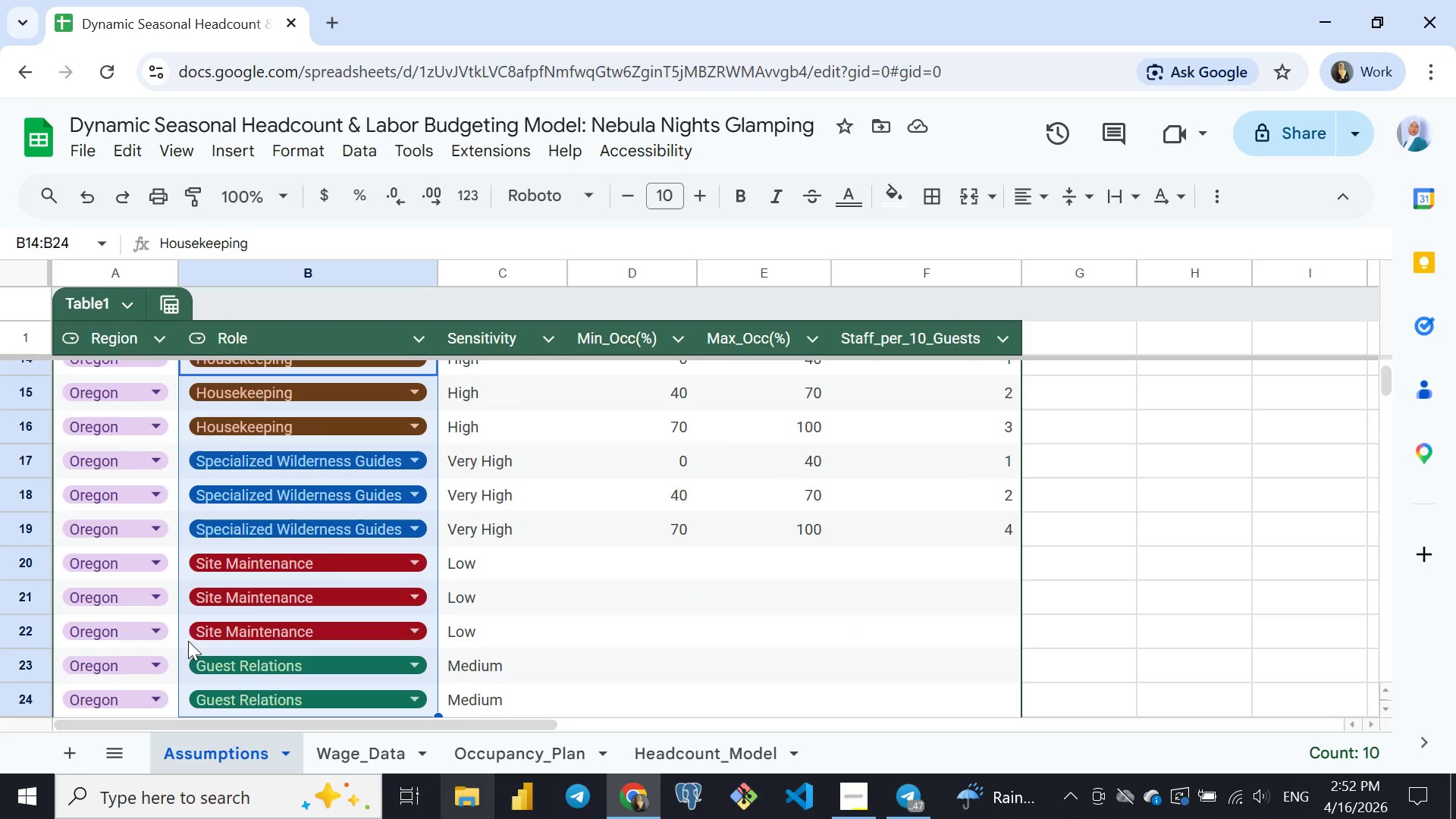 
key(Shift+ArrowDown)
 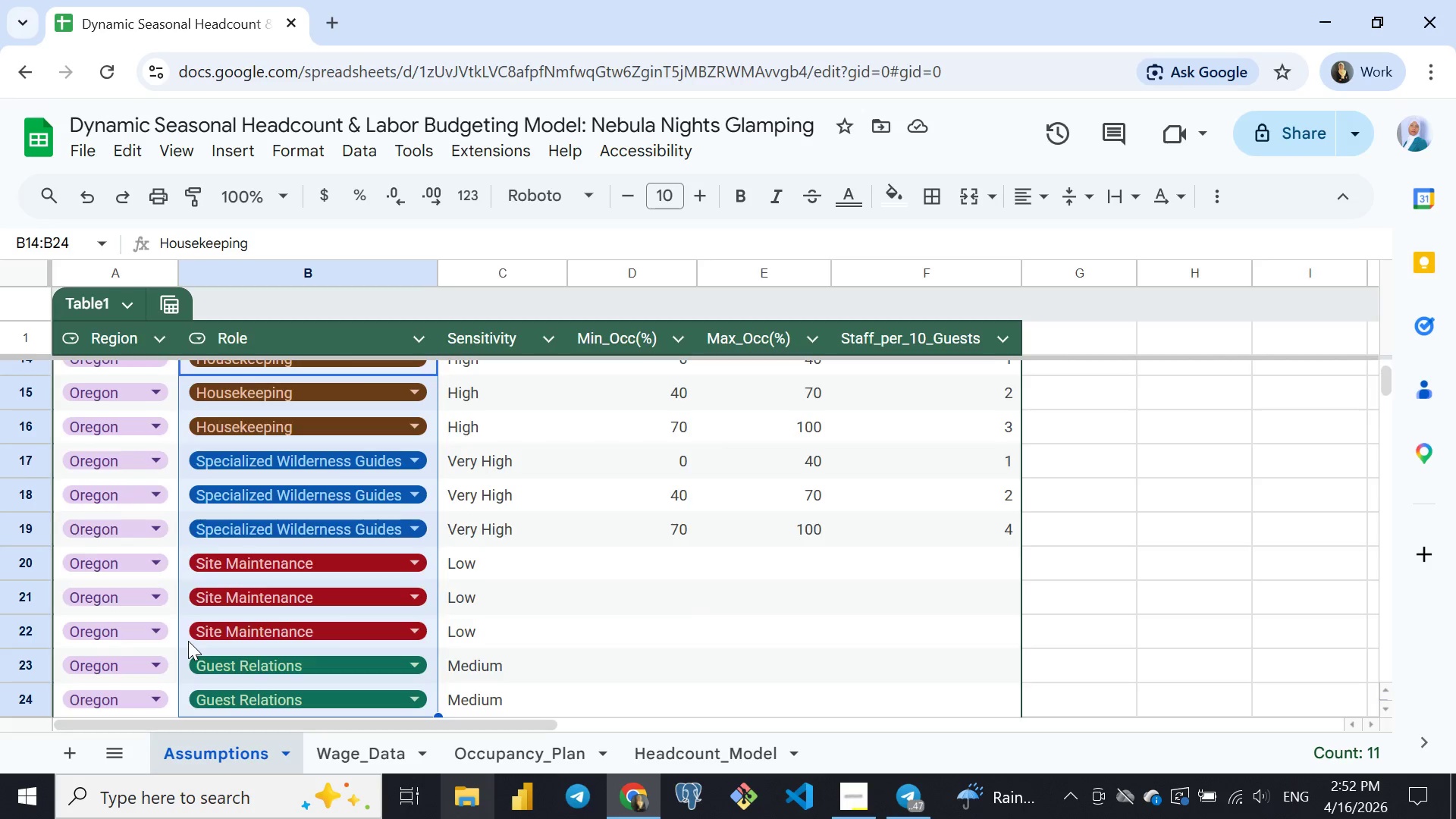 
key(Shift+ArrowDown)
 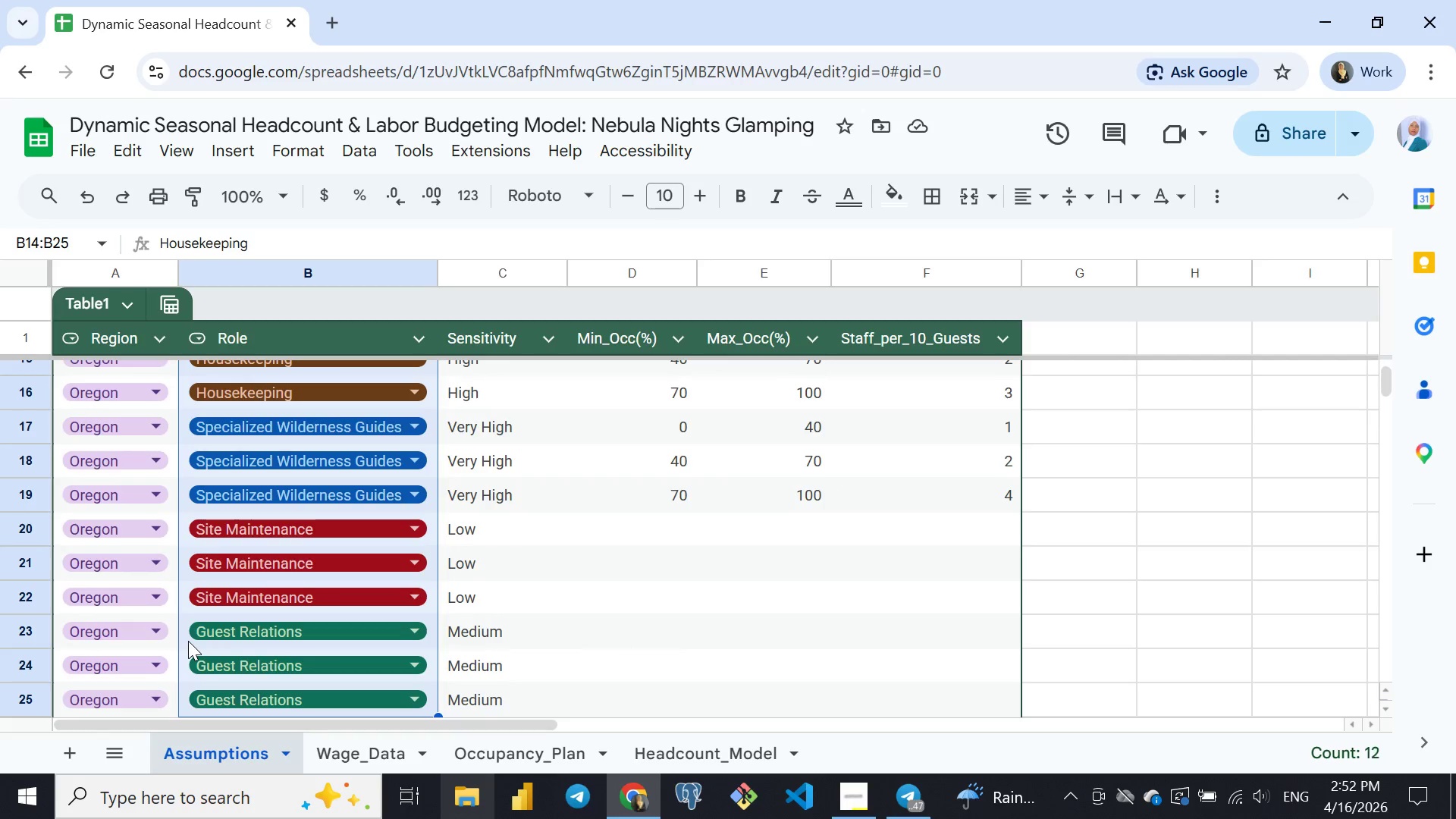 
key(Shift+ArrowDown)
 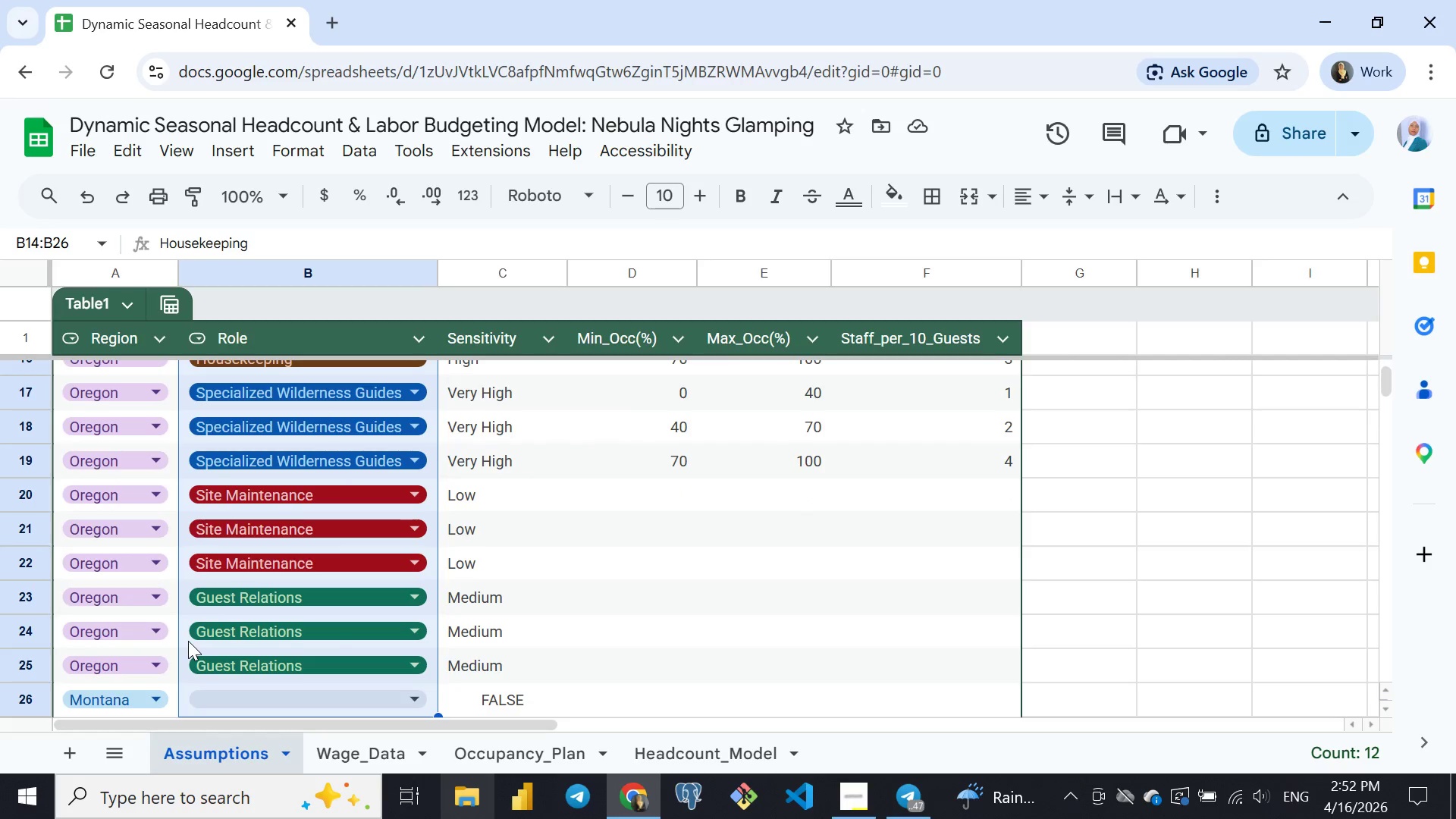 
key(Shift+ArrowDown)
 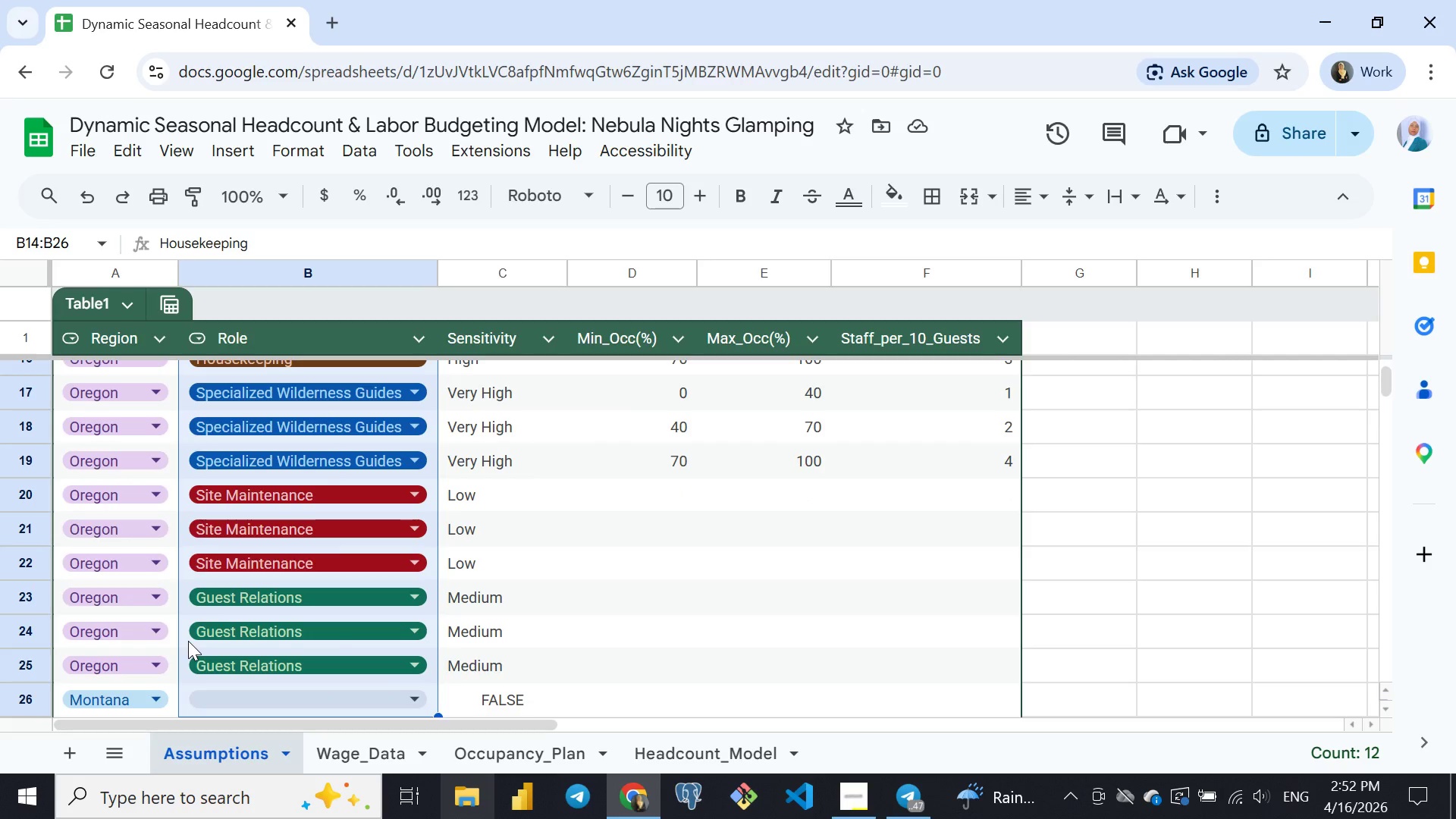 
key(Shift+ArrowDown)
 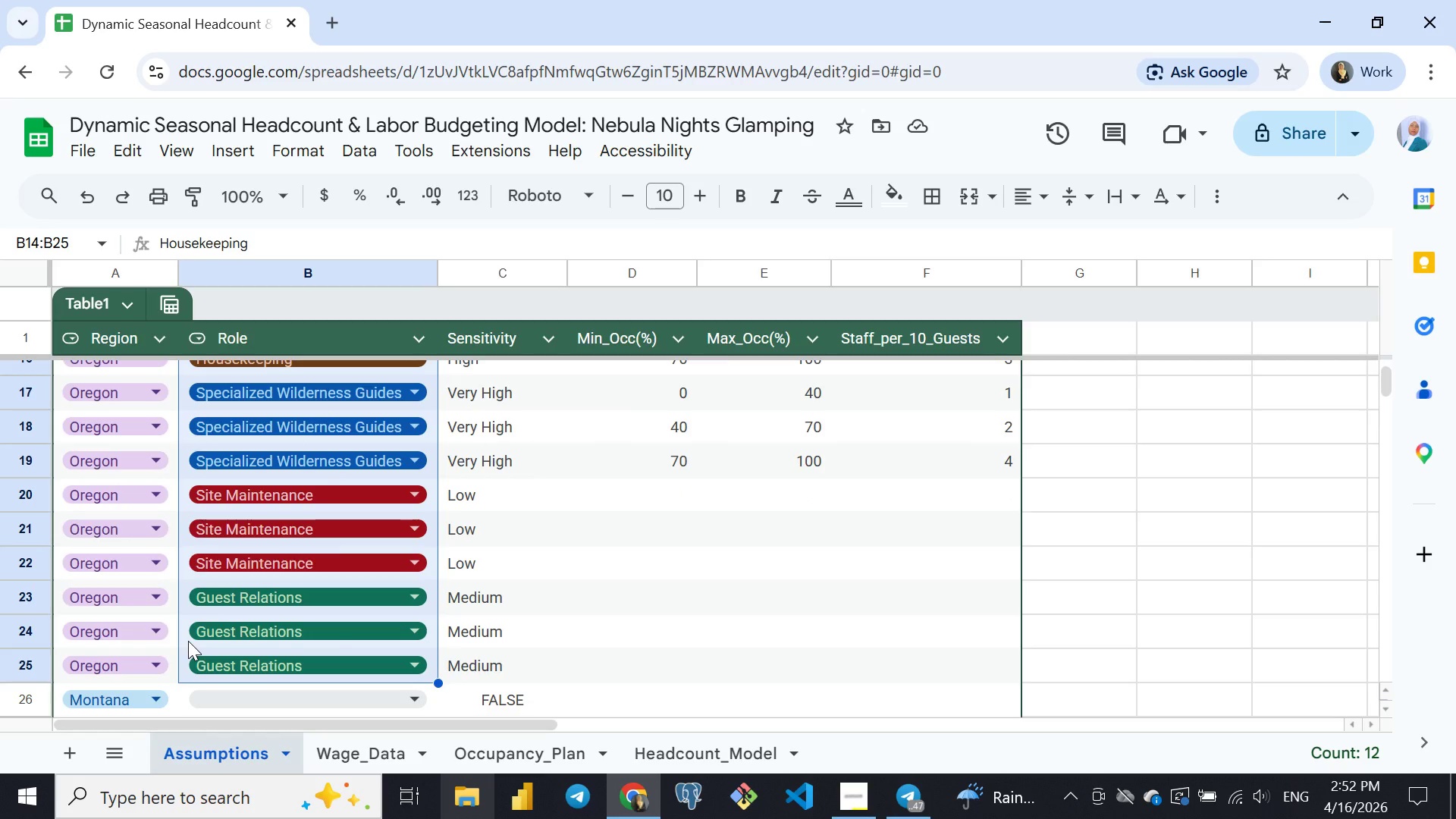 
key(Shift+ArrowUp)
 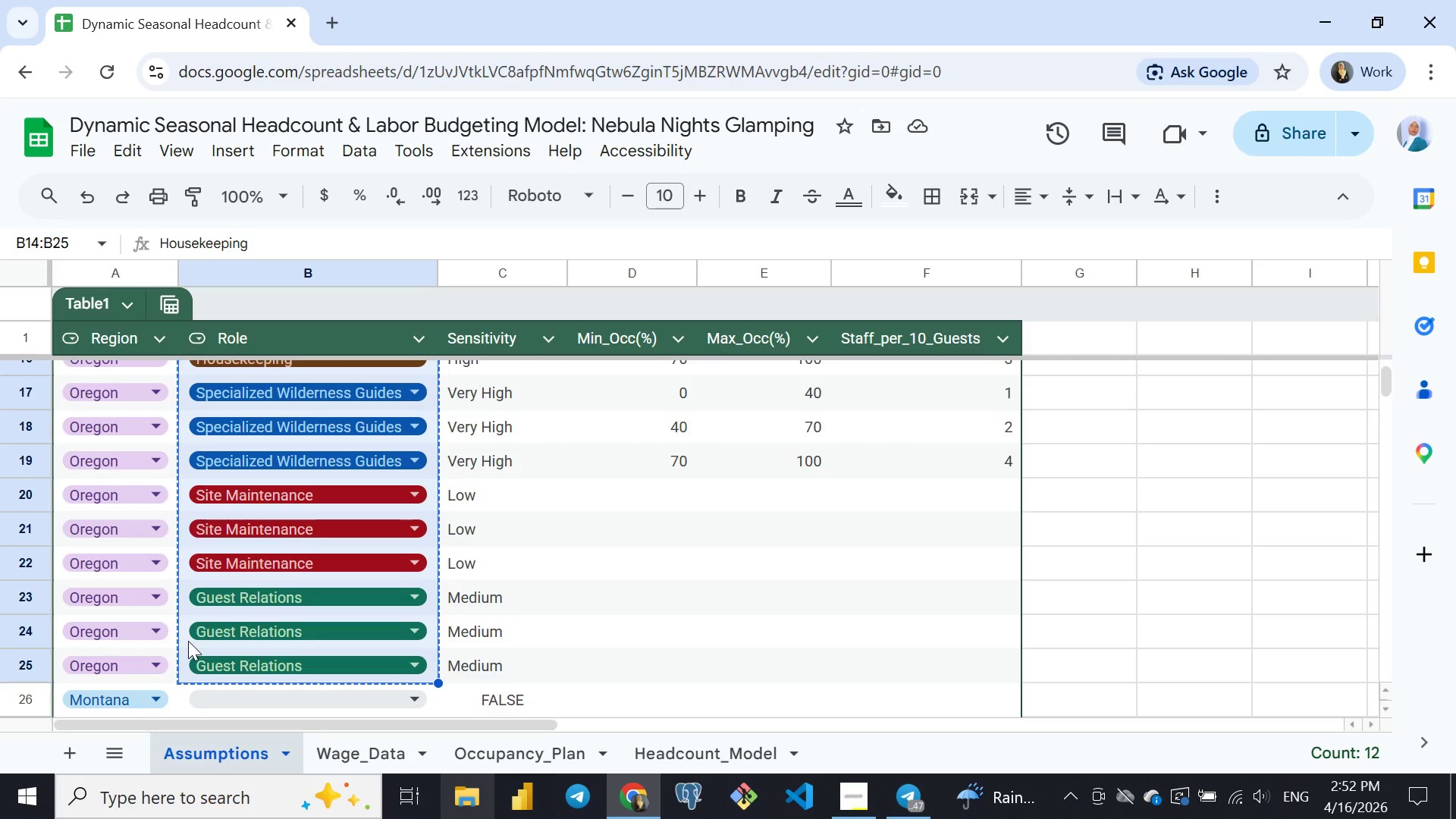 
key(Control+ControlLeft)
 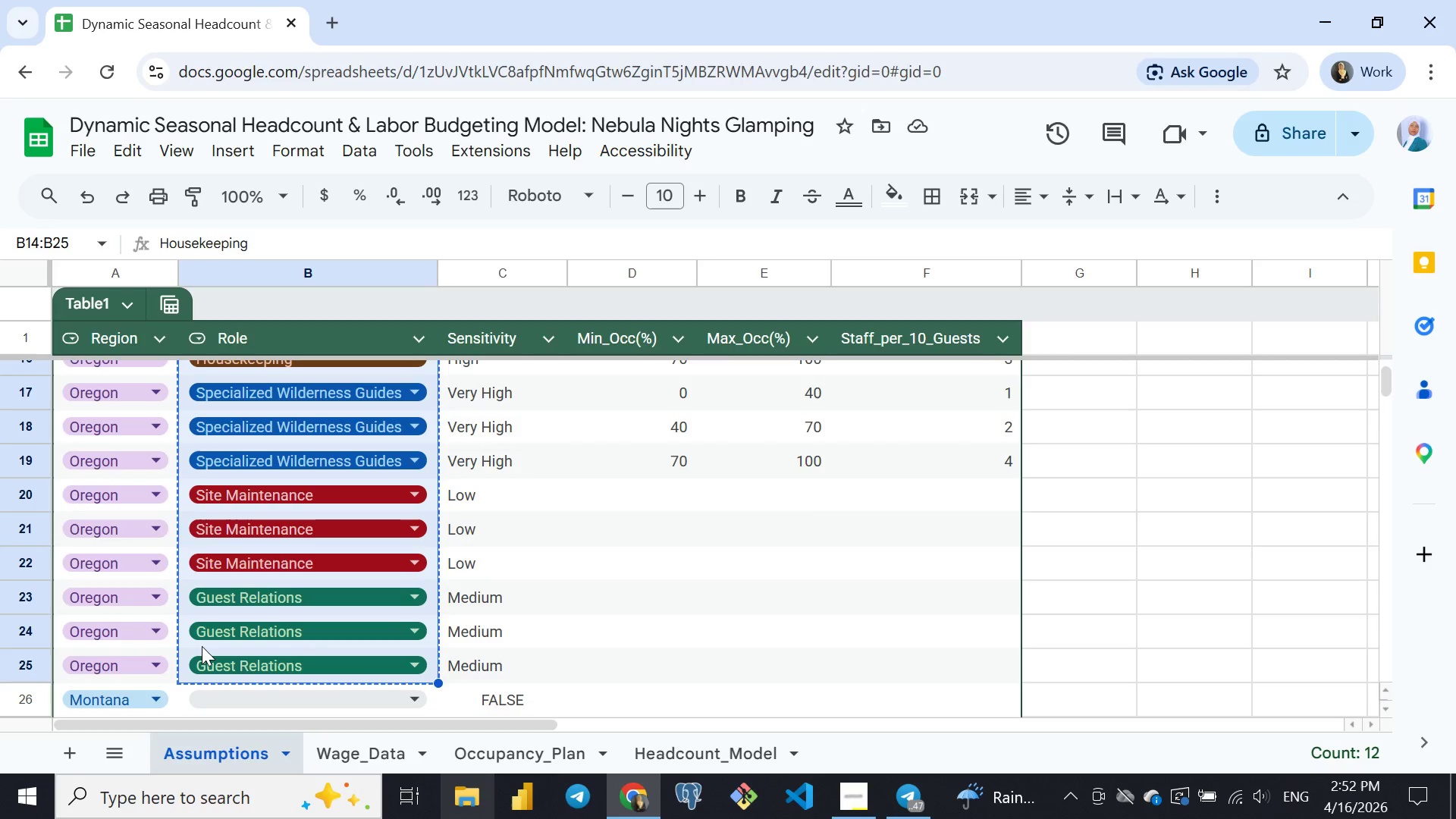 
key(Control+C)
 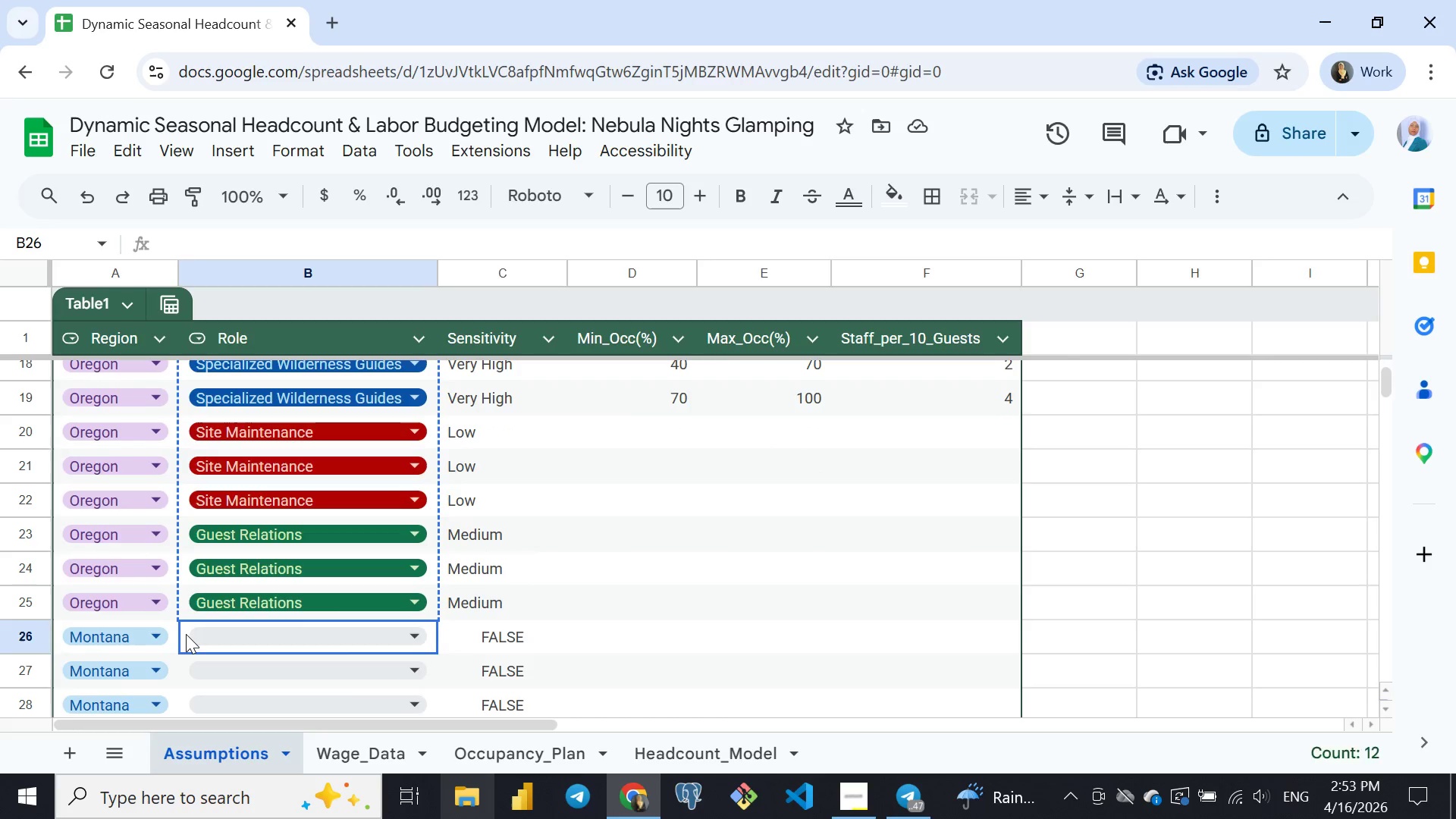 
left_click([186, 634])
 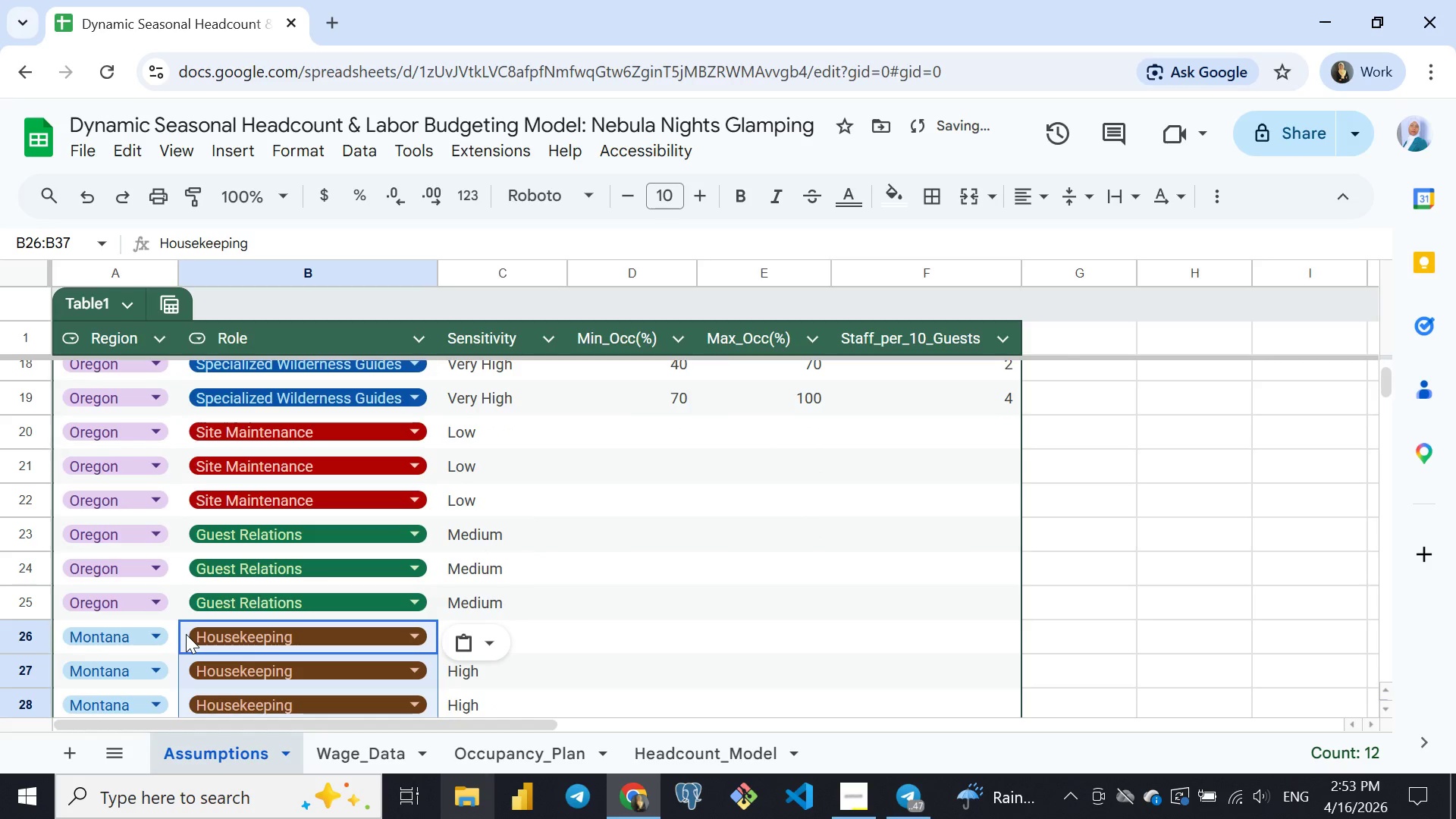 
key(Control+ControlLeft)
 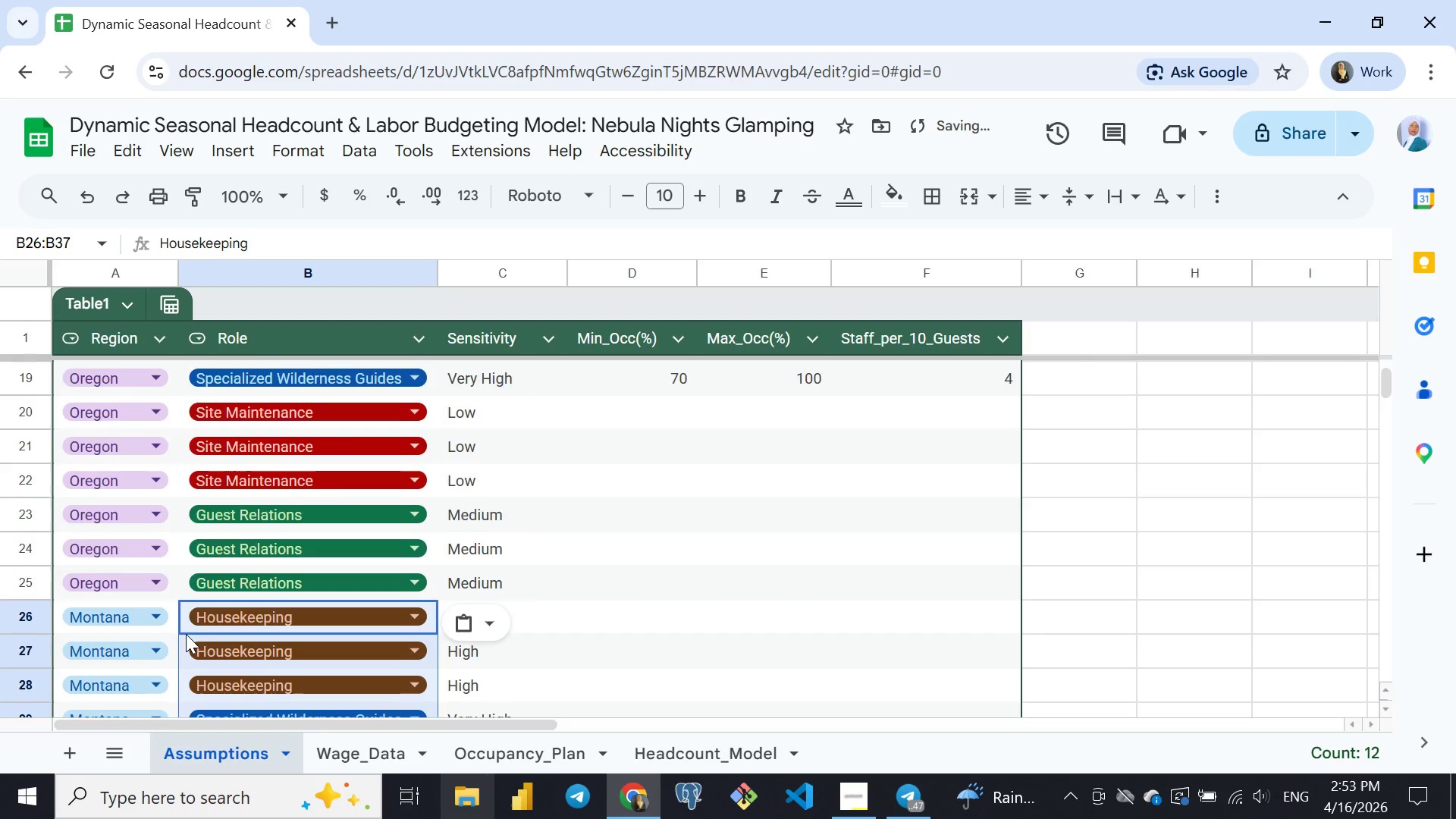 
key(Control+V)
 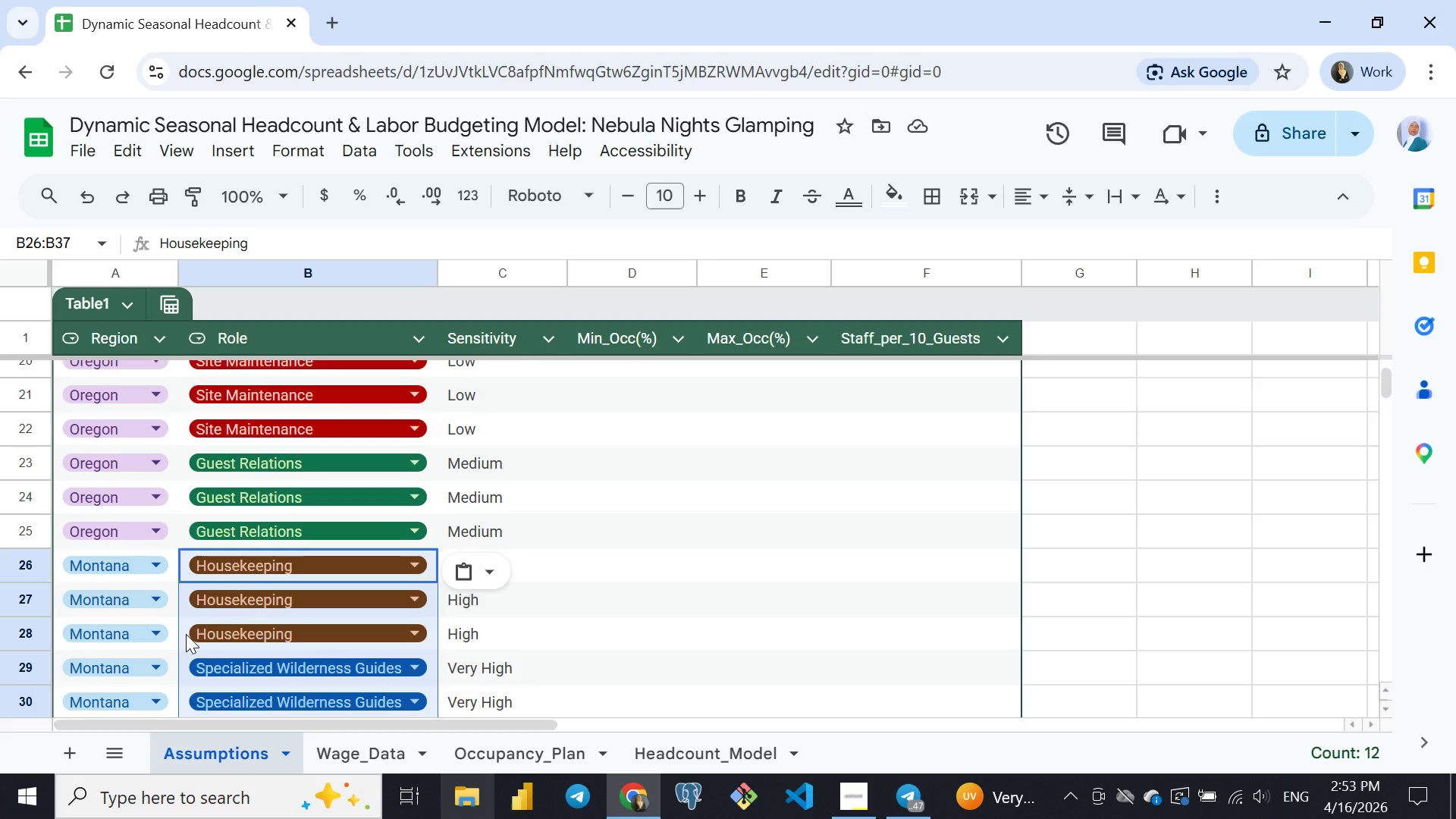 
wait(25.98)
 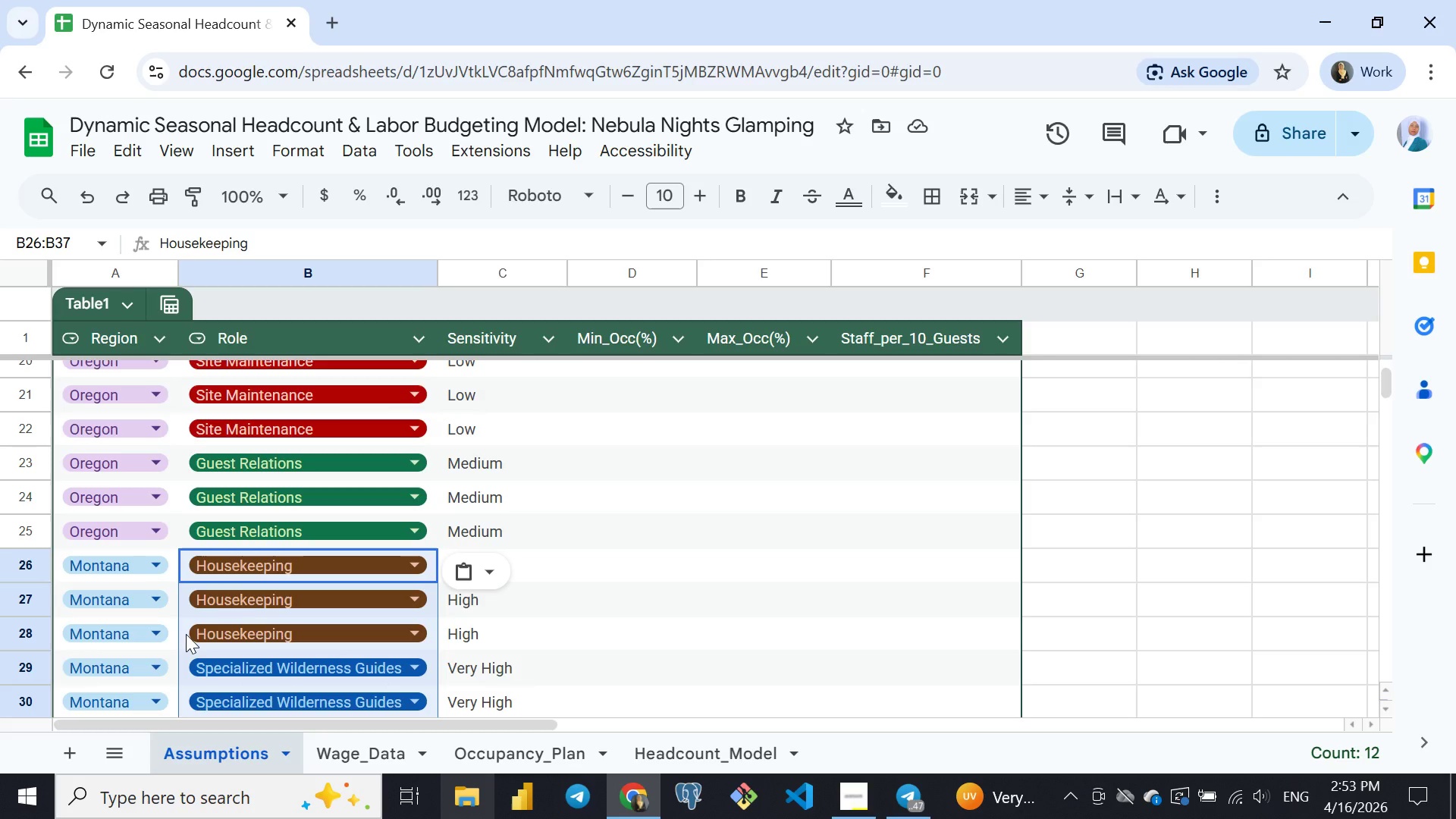 
key(Alt+AltLeft)
 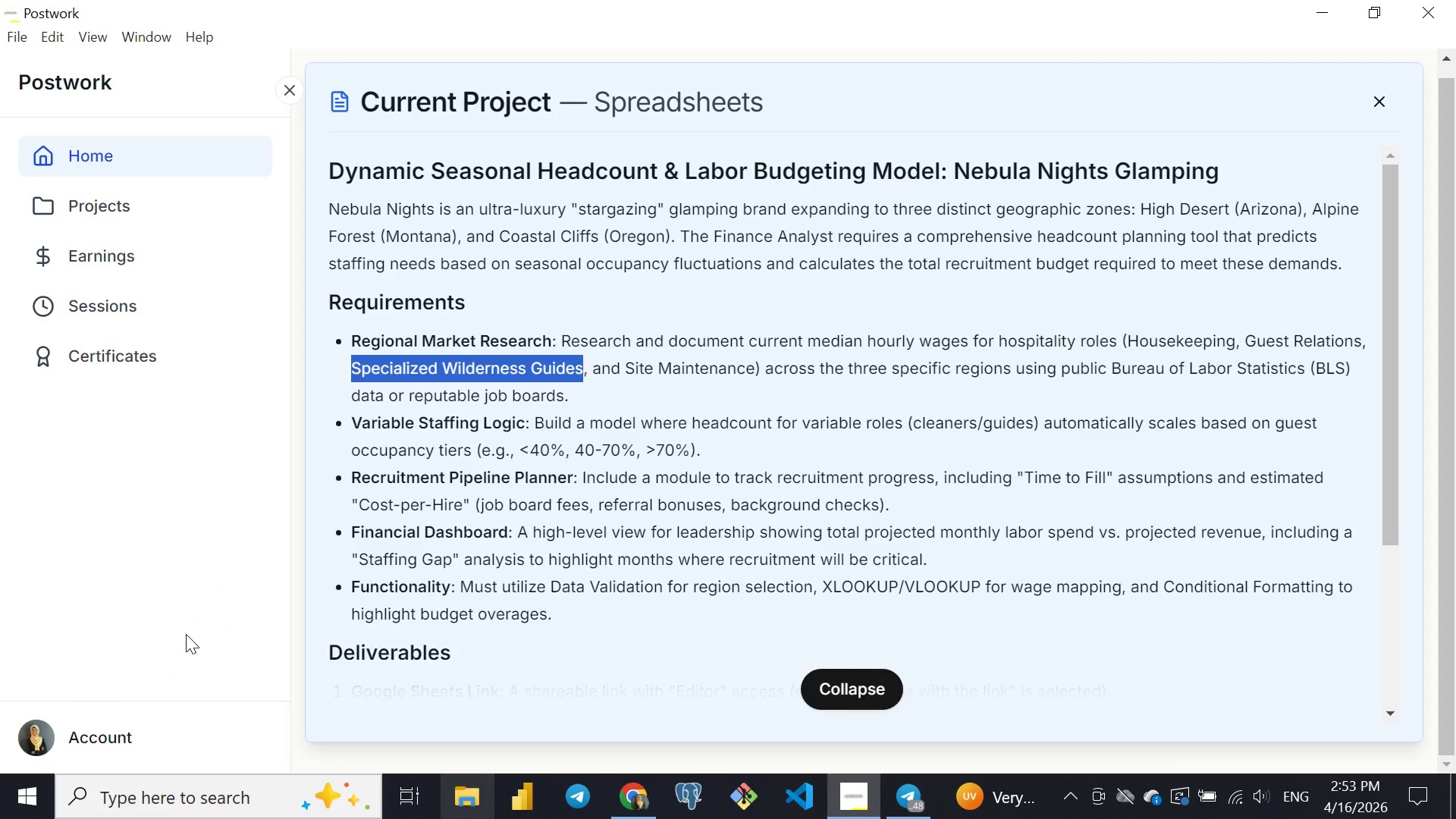 
key(Alt+Tab)